 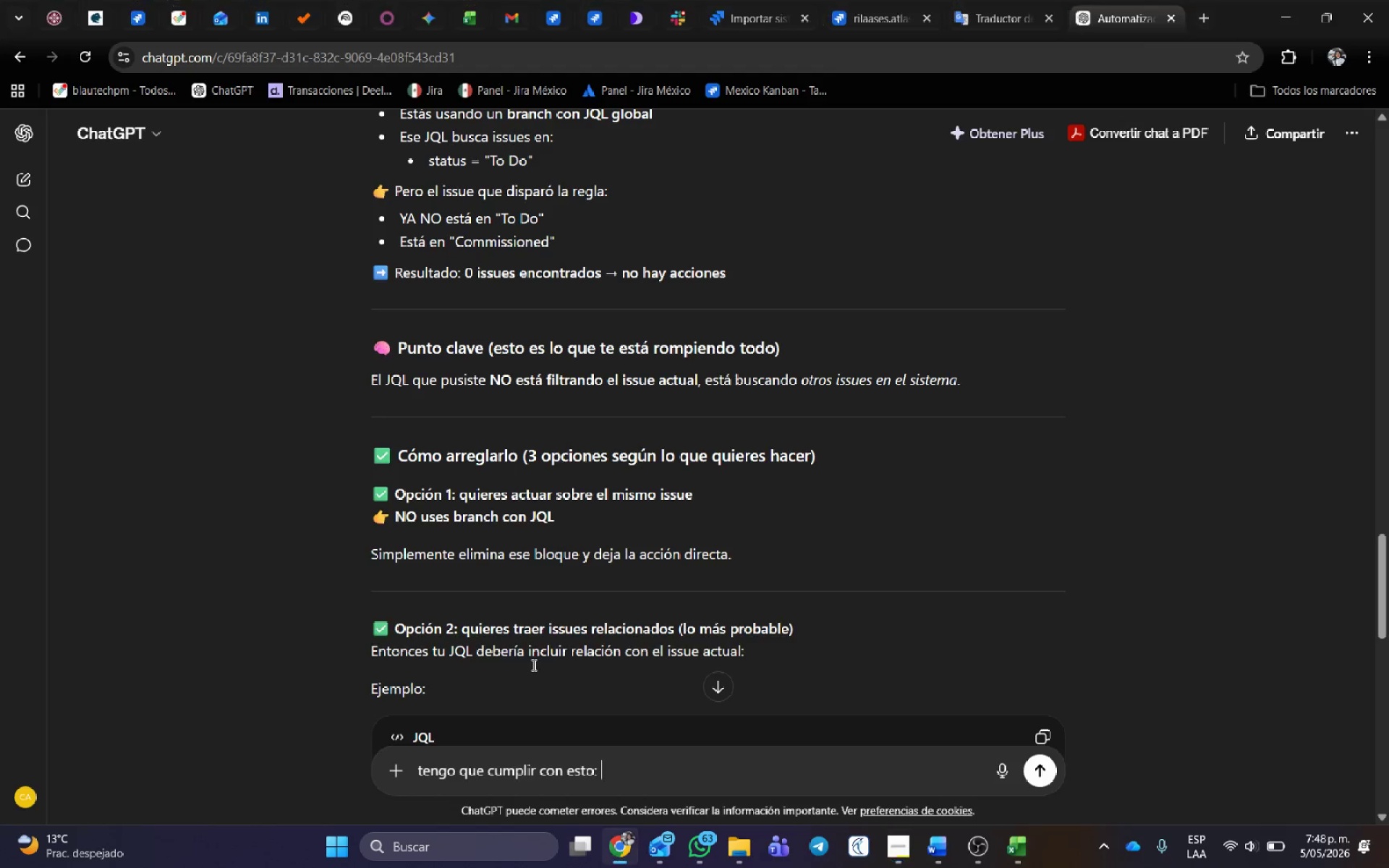 
key(Control+V)
 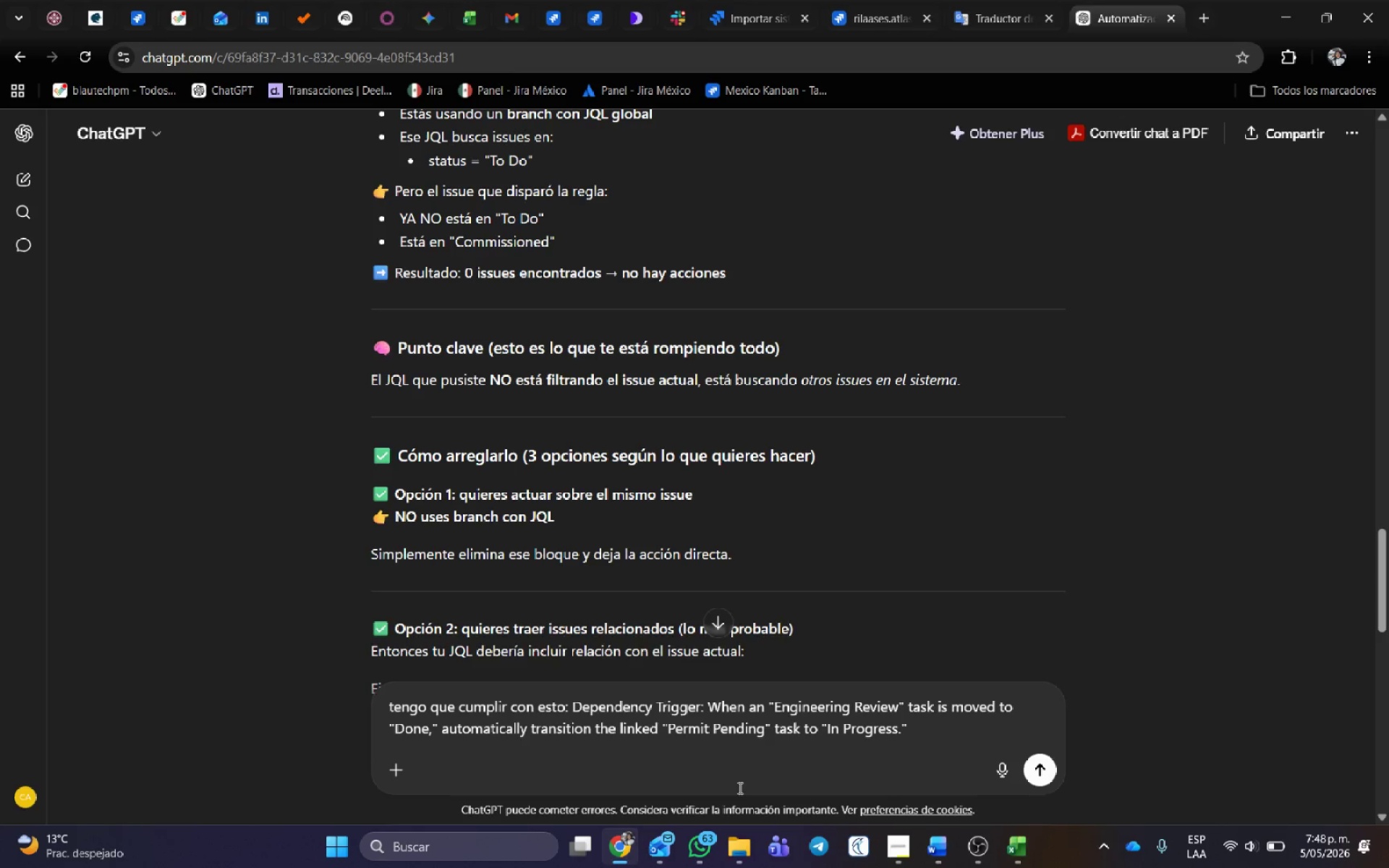 
key(Enter)
 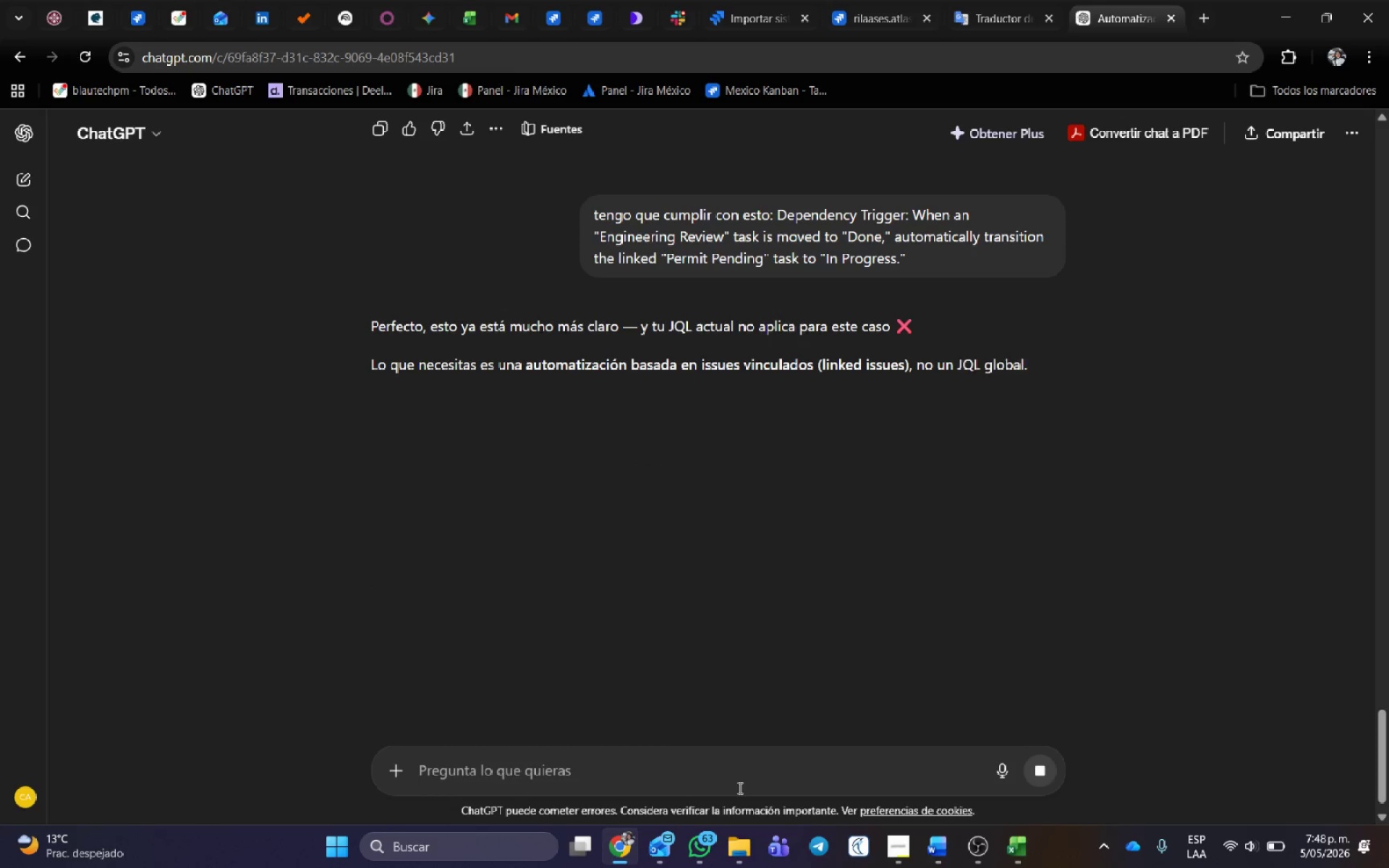 
wait(8.22)
 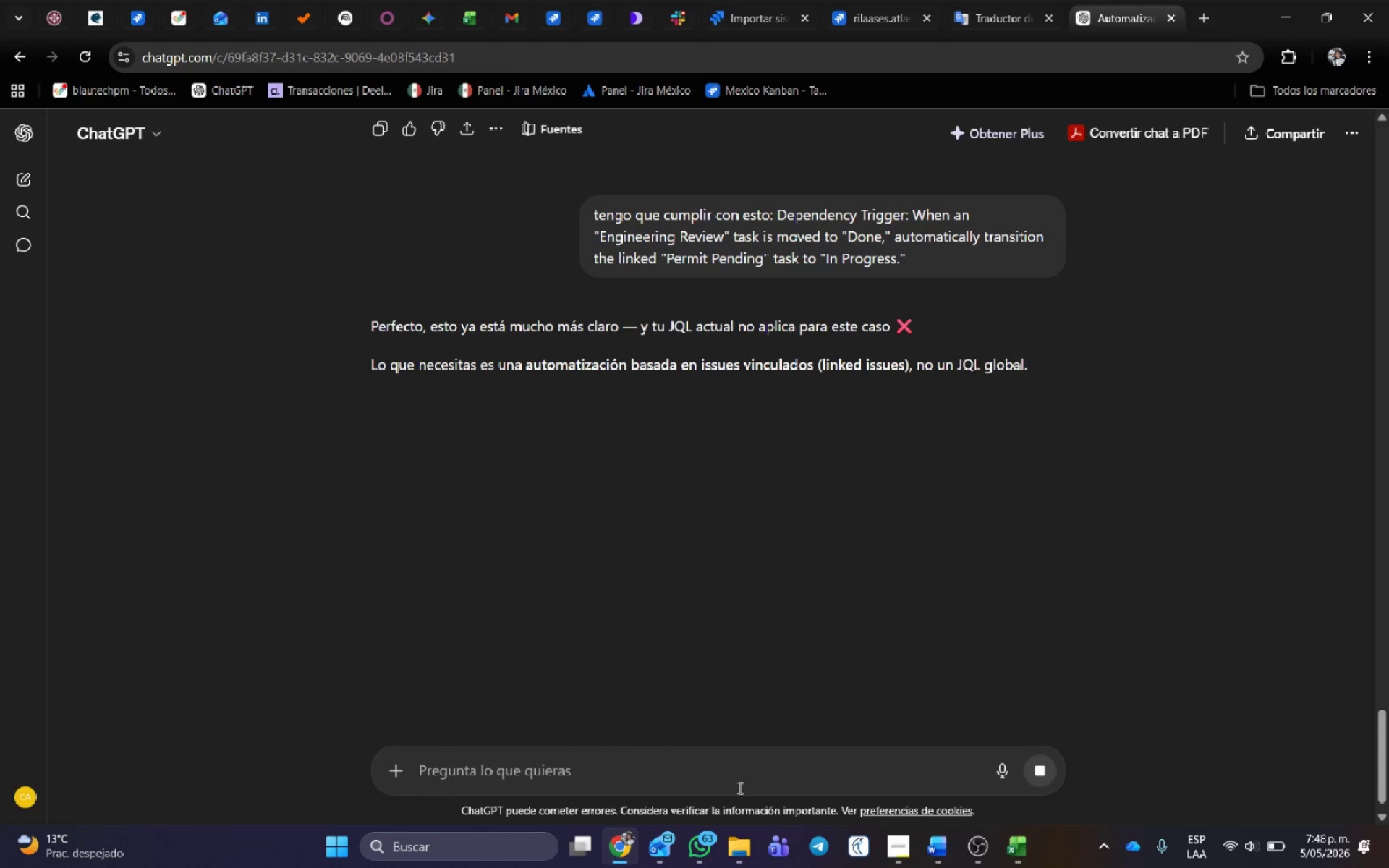 
scroll: coordinate [470, 550], scroll_direction: down, amount: 4.0
 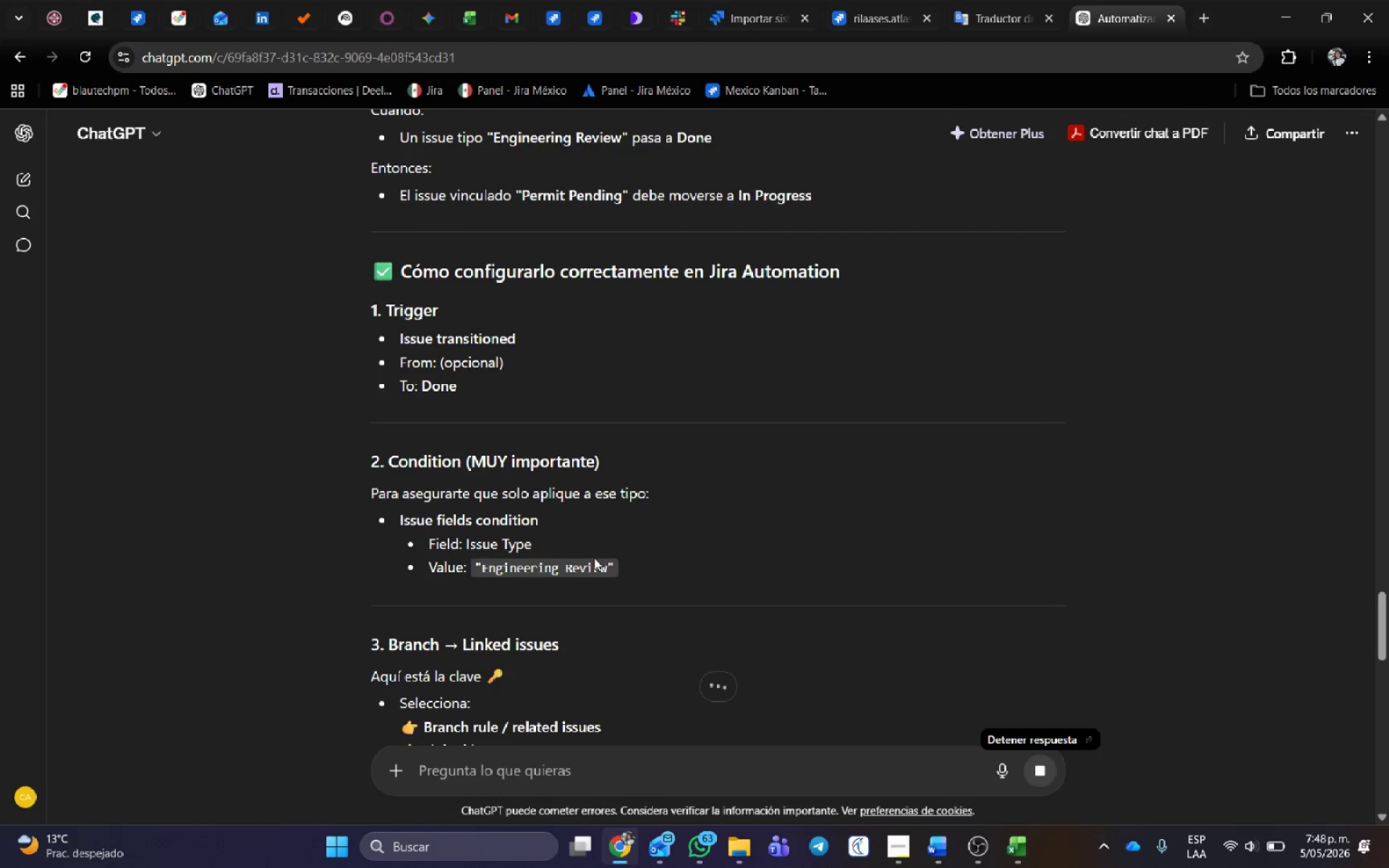 
wait(6.51)
 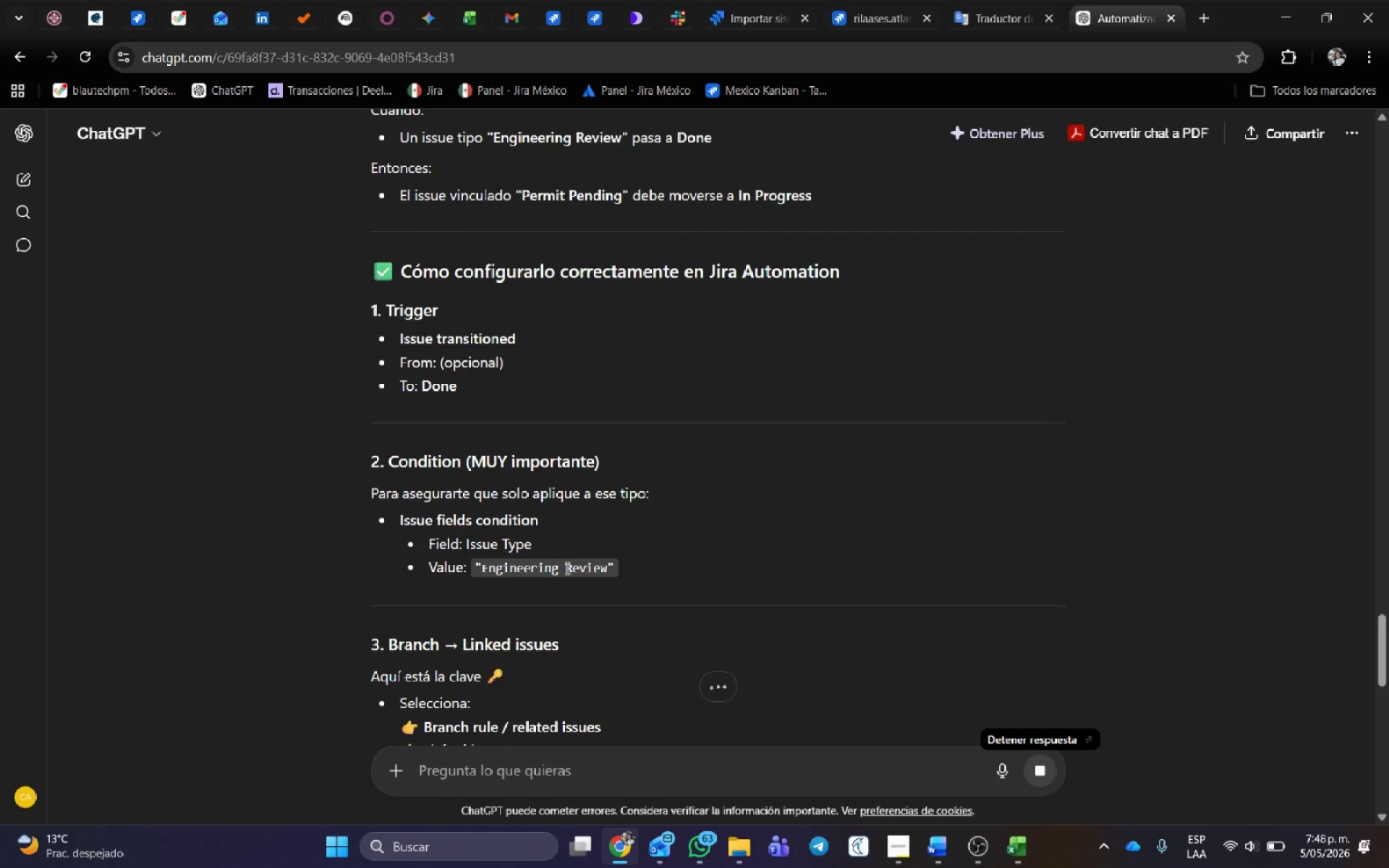 
left_click([626, 568])
 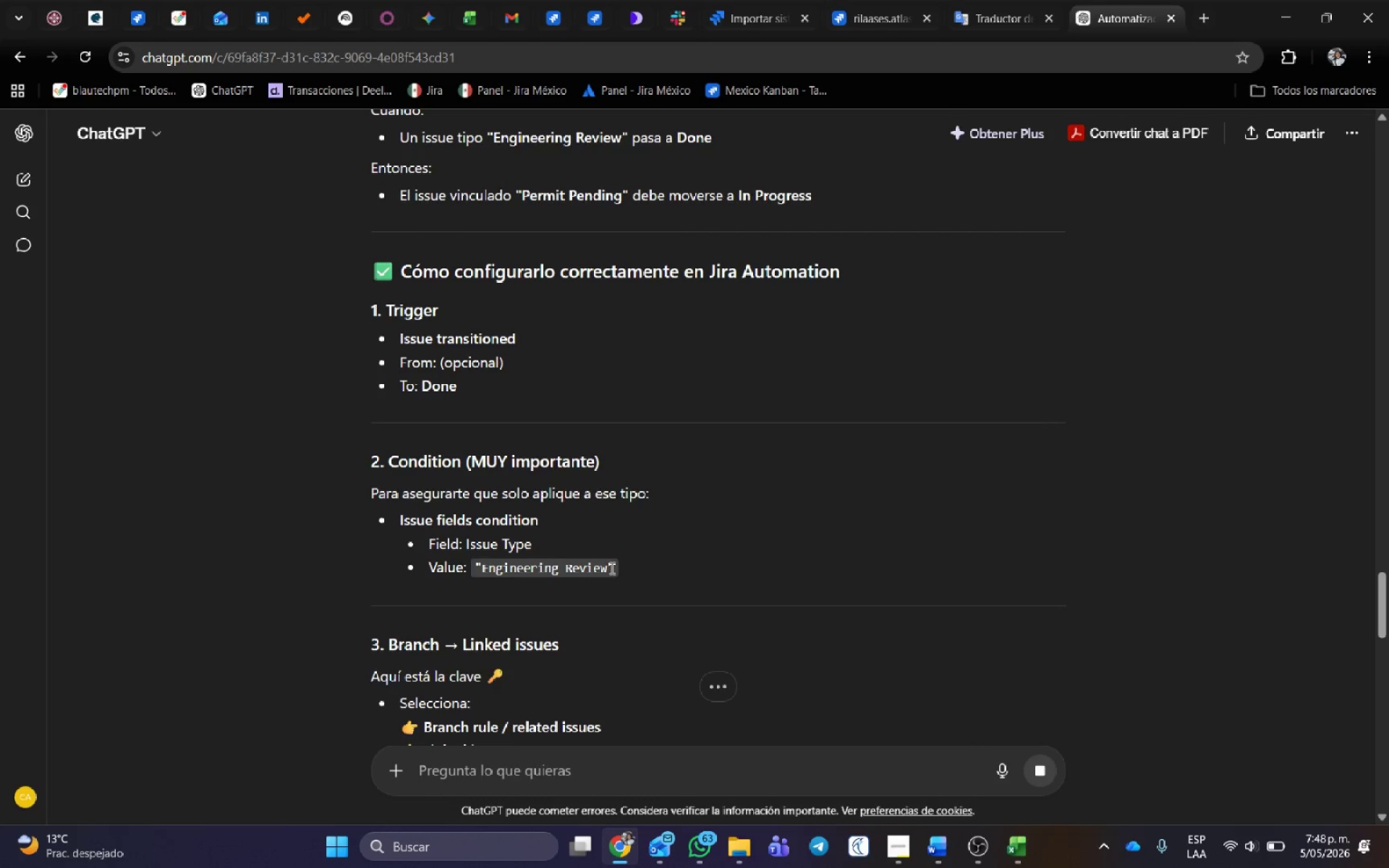 
scroll: coordinate [566, 427], scroll_direction: down, amount: 4.0
 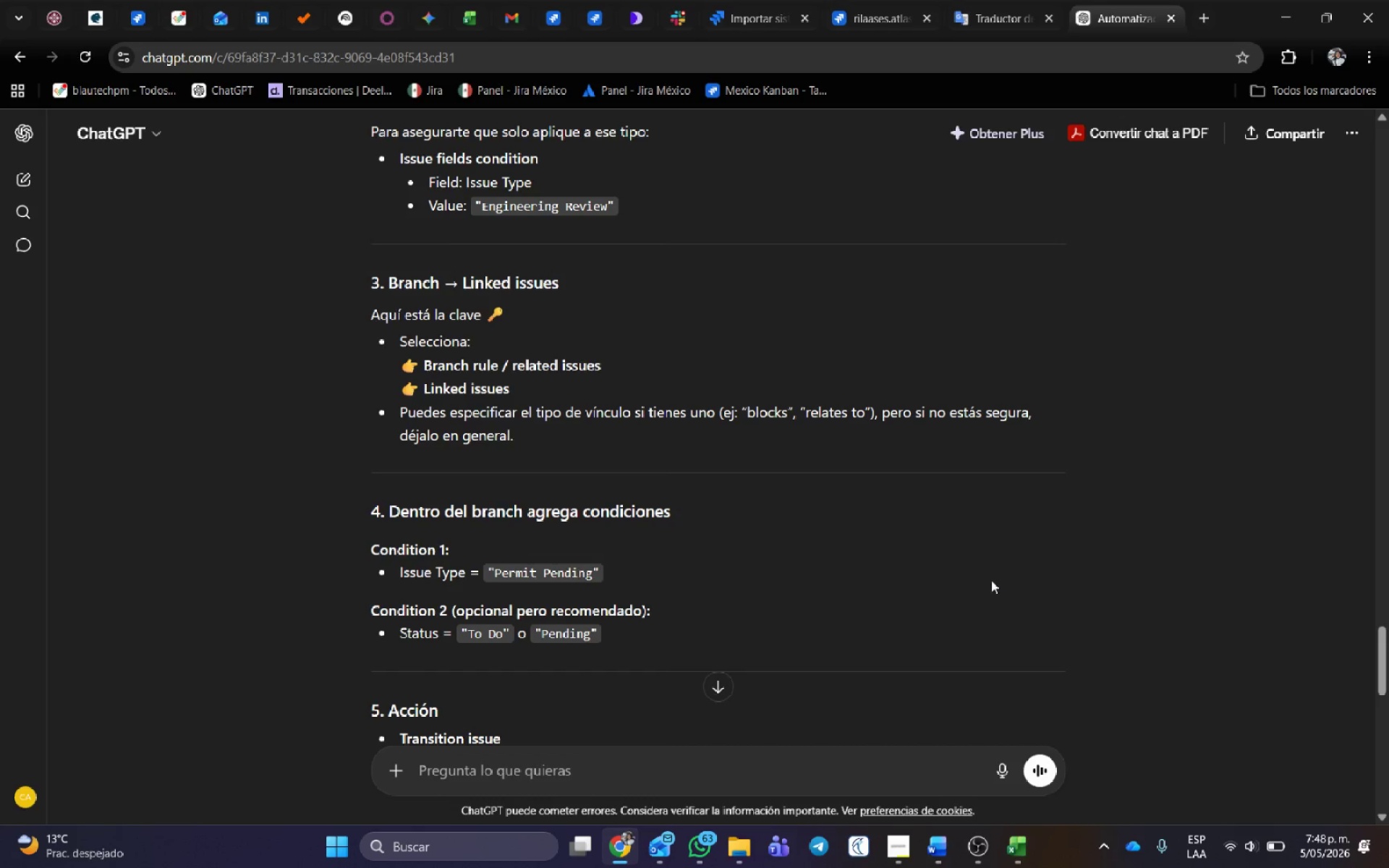 
mouse_move([717, 12])
 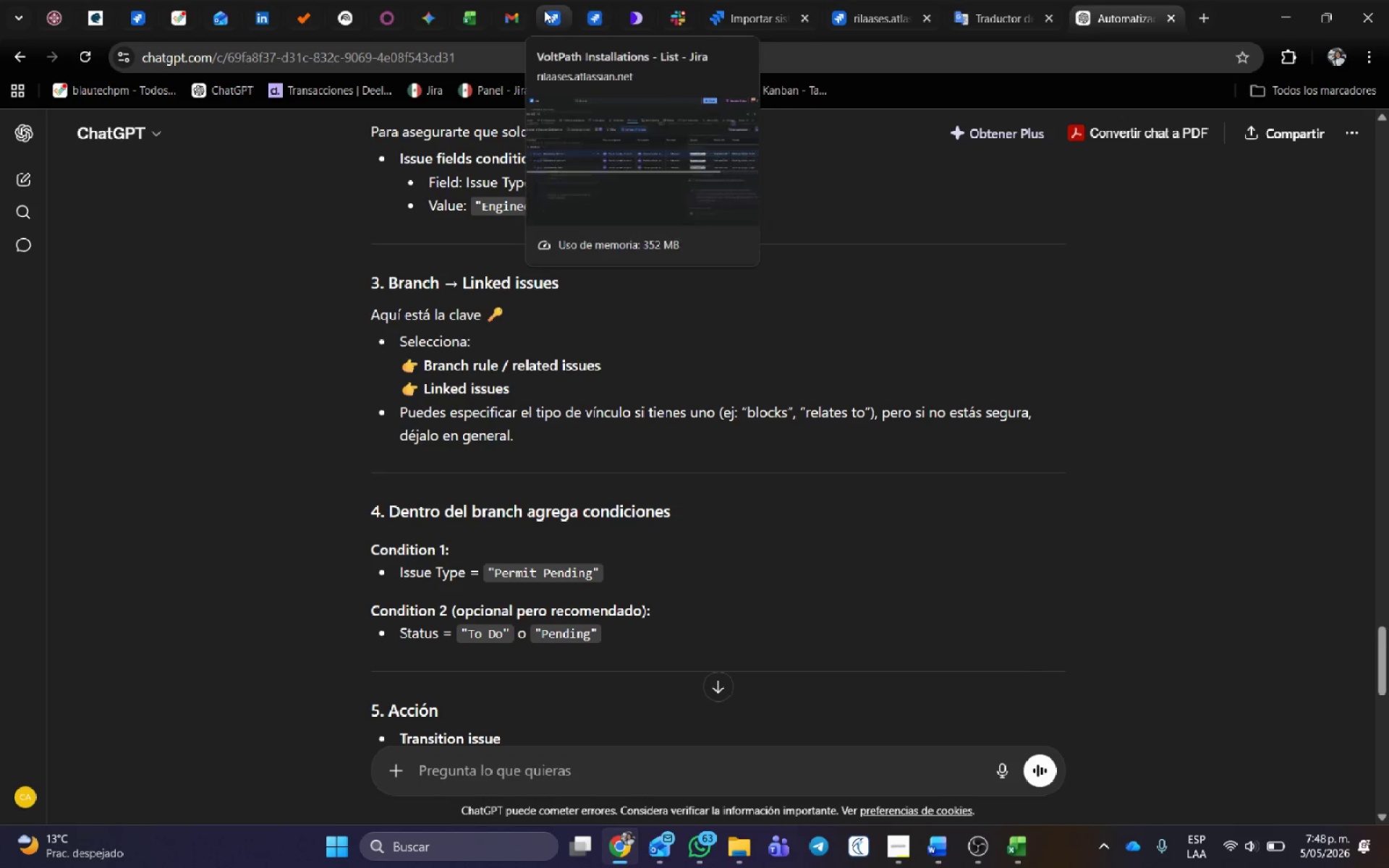 
left_click([626, 9])
 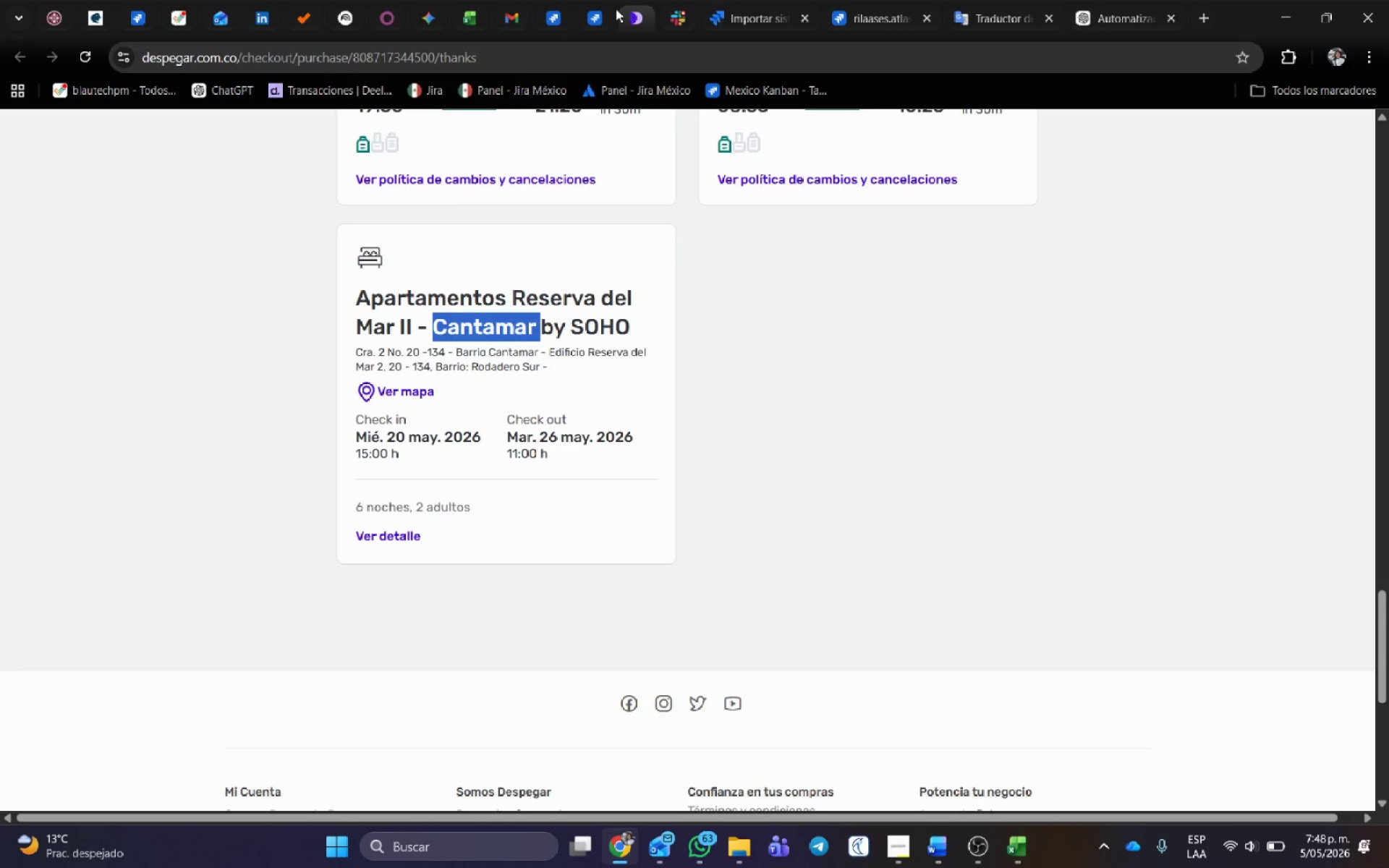 
left_click([607, 7])
 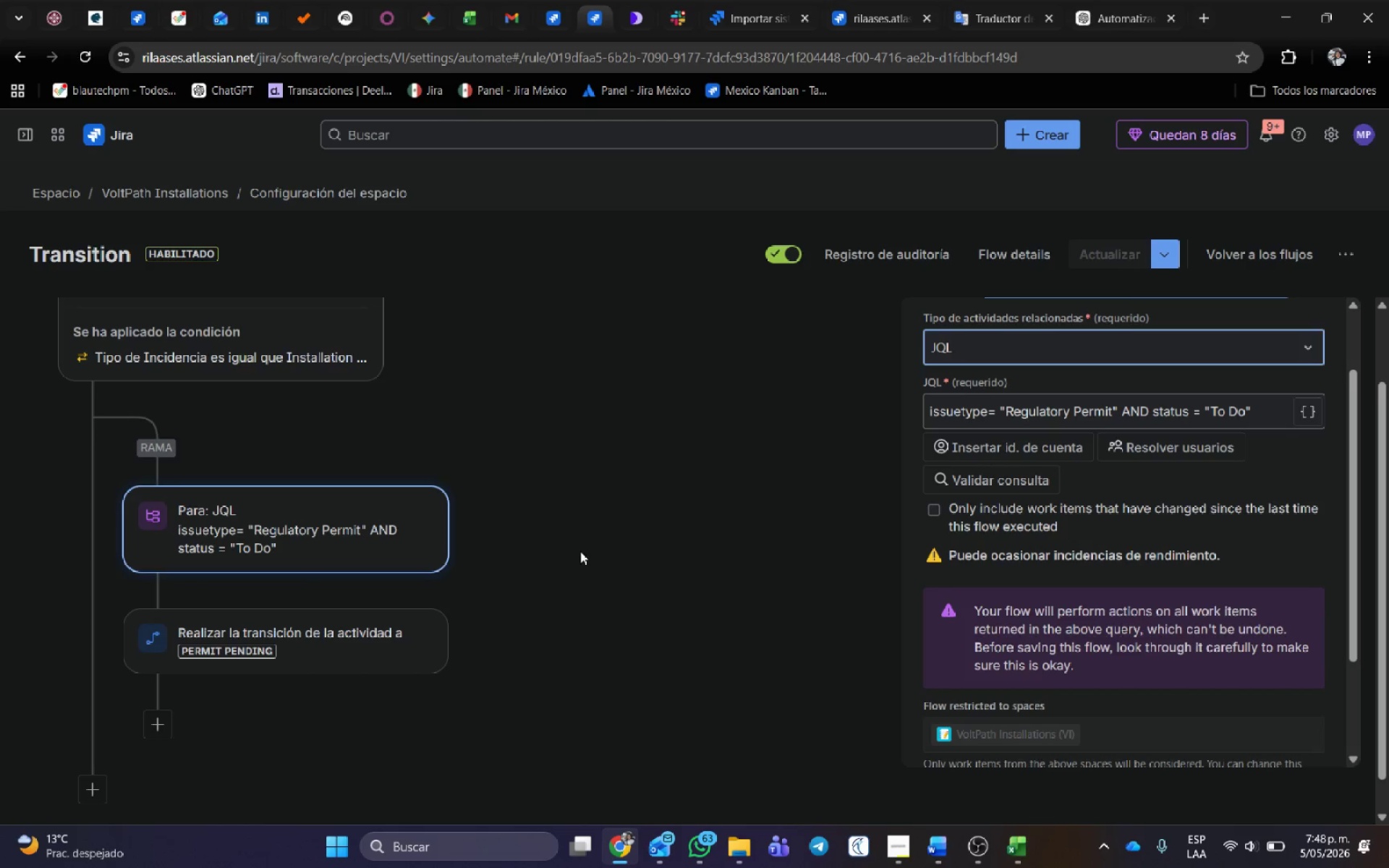 
double_click([339, 545])
 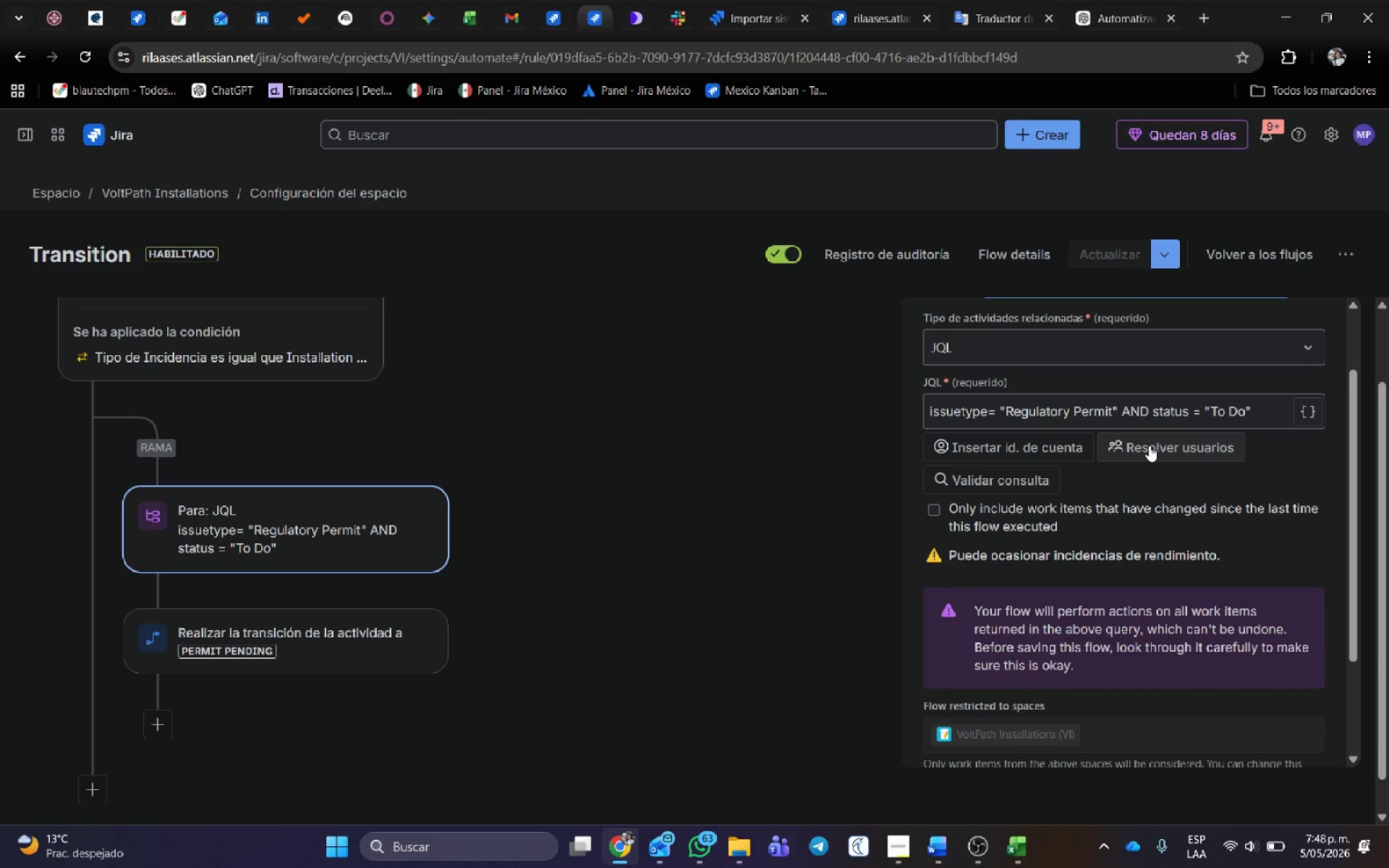 
scroll: coordinate [1138, 547], scroll_direction: up, amount: 8.0
 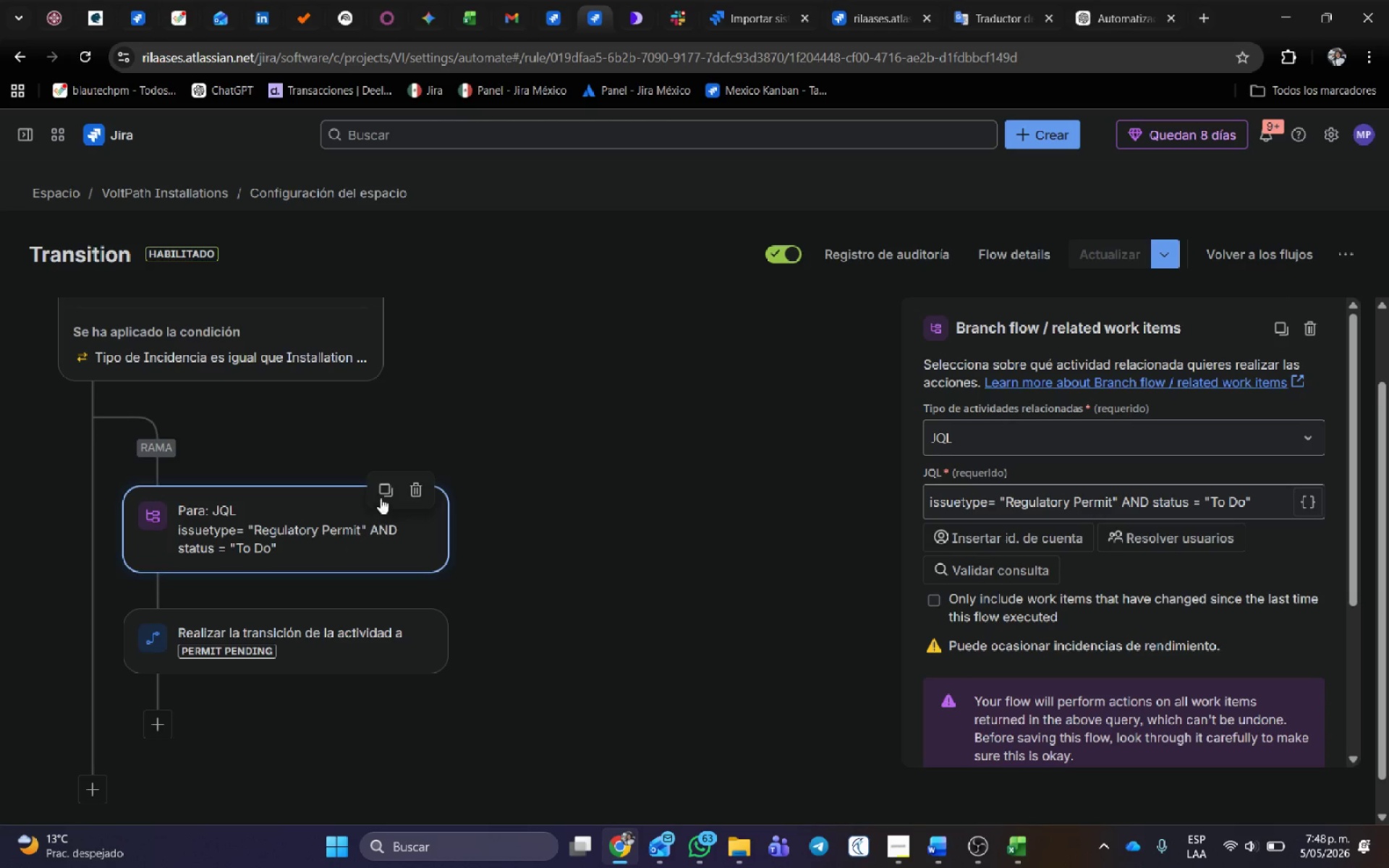 
left_click([416, 490])
 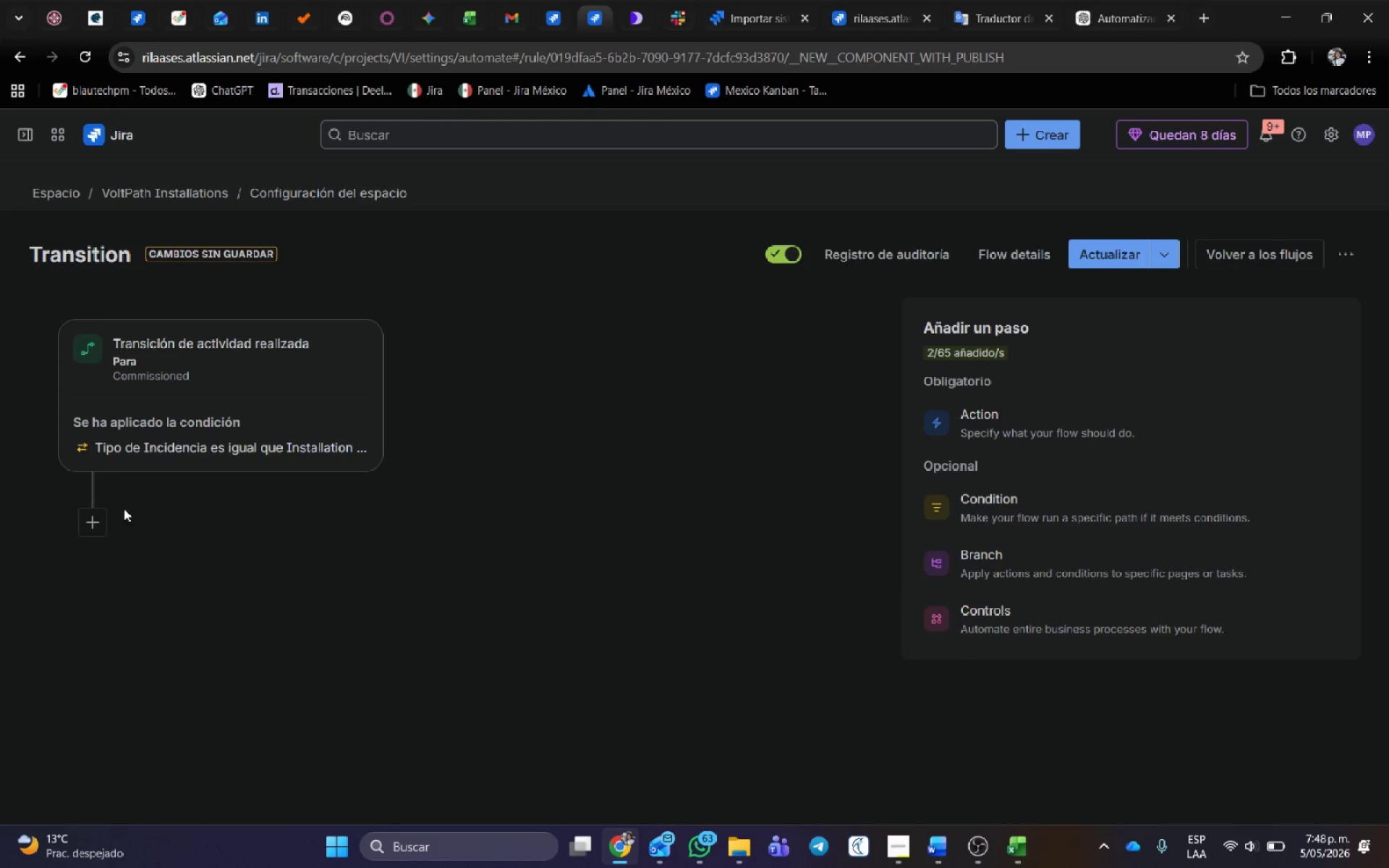 
left_click([88, 526])
 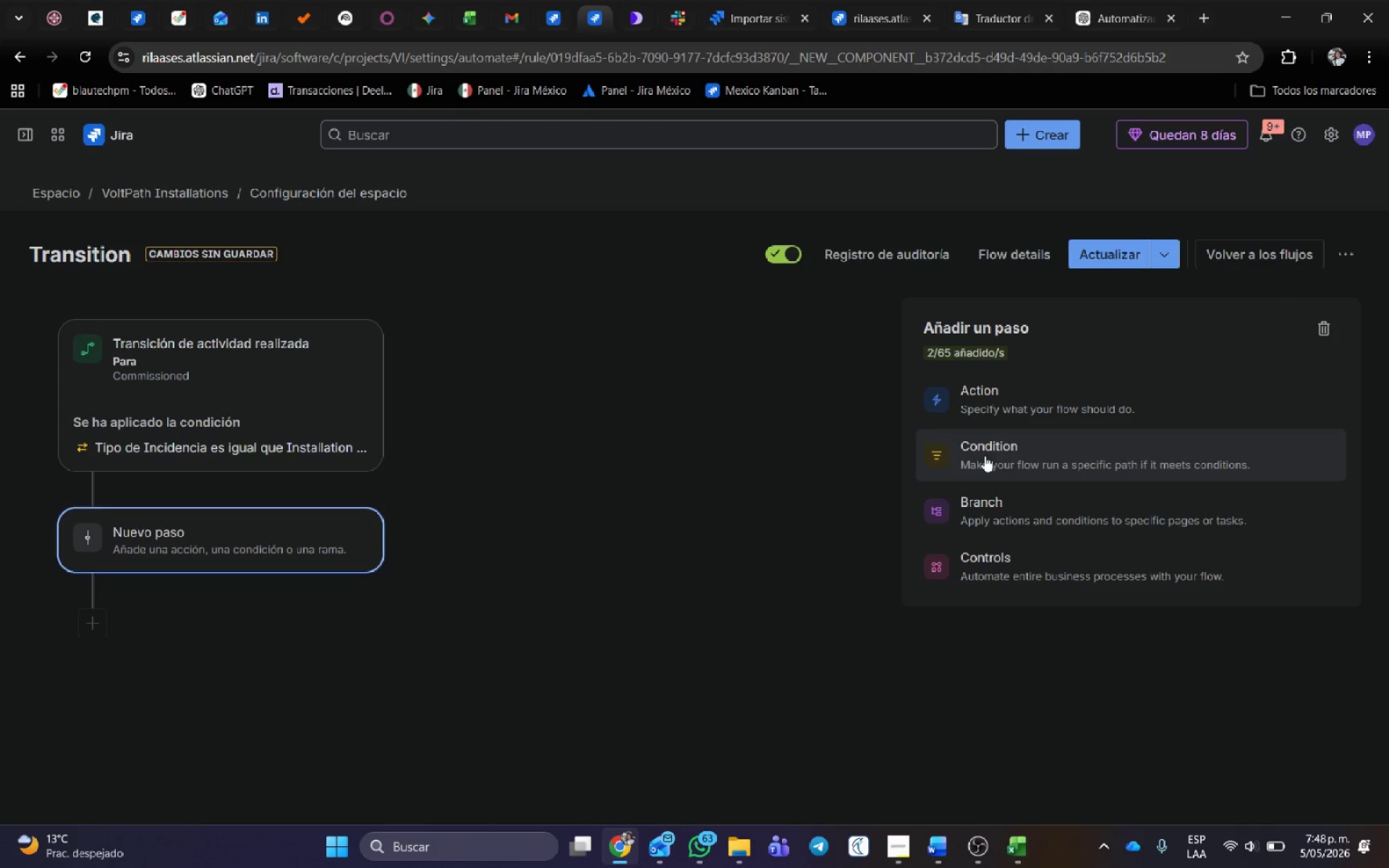 
left_click([1024, 503])
 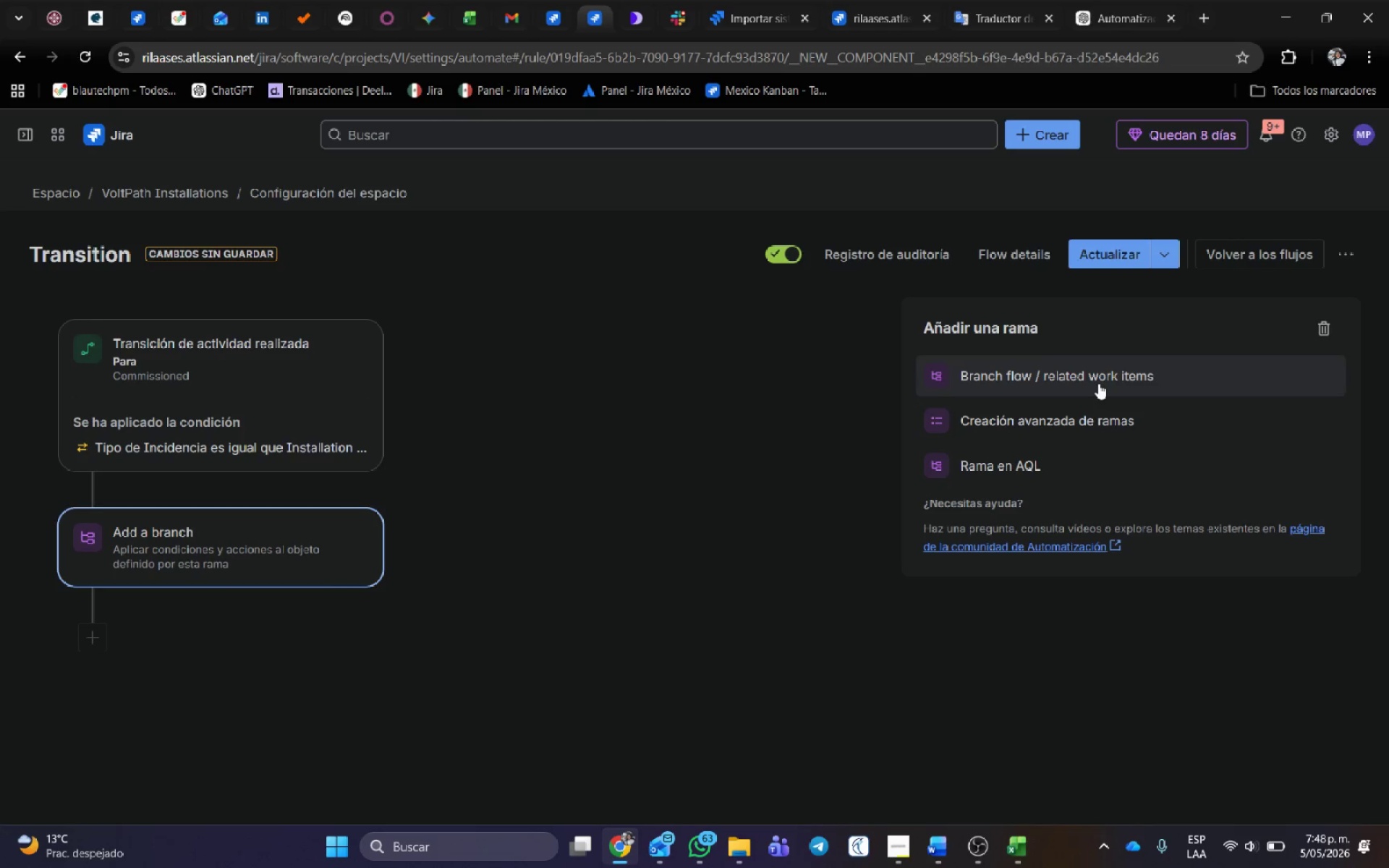 
left_click([1098, 383])
 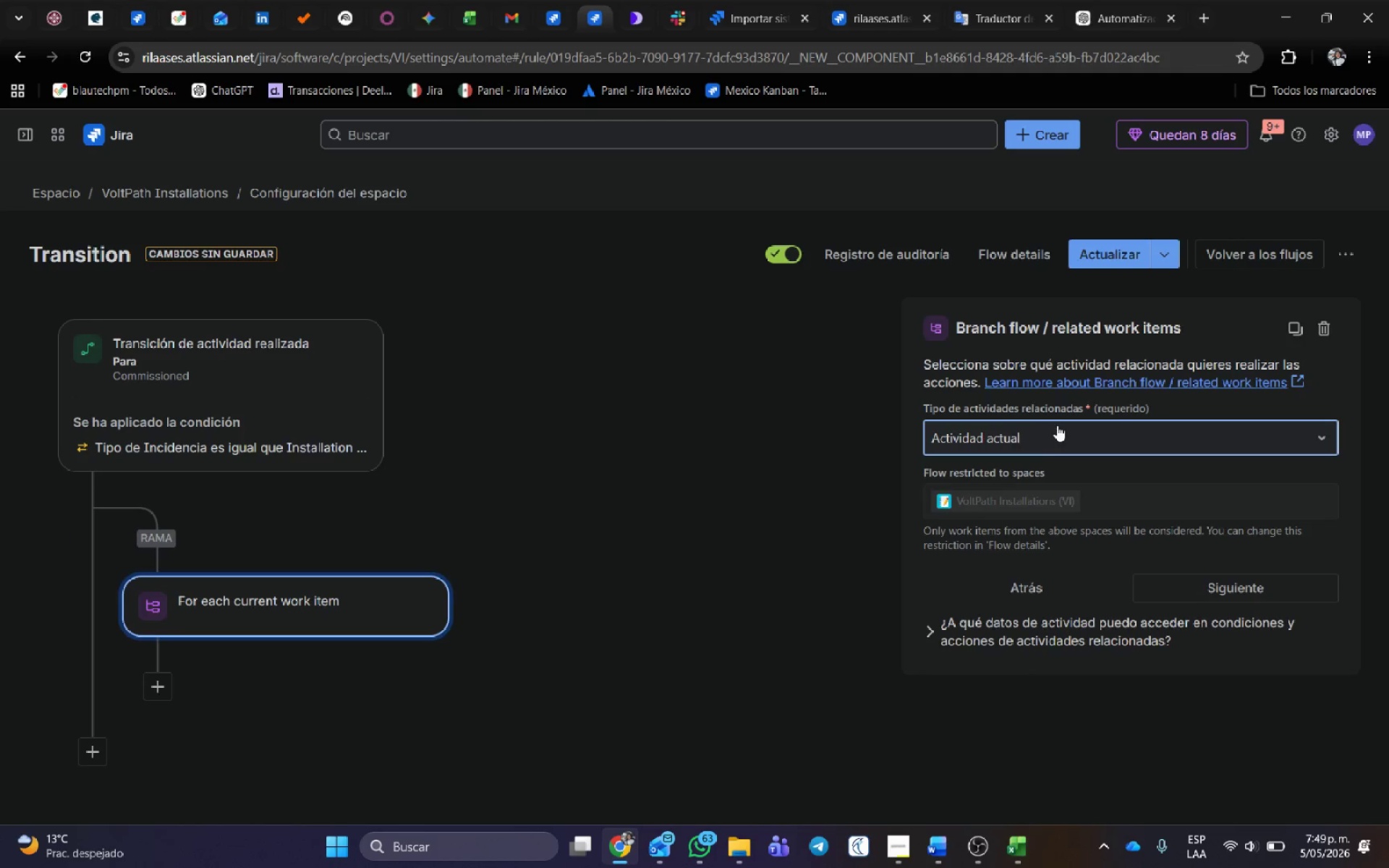 
left_click([1057, 425])
 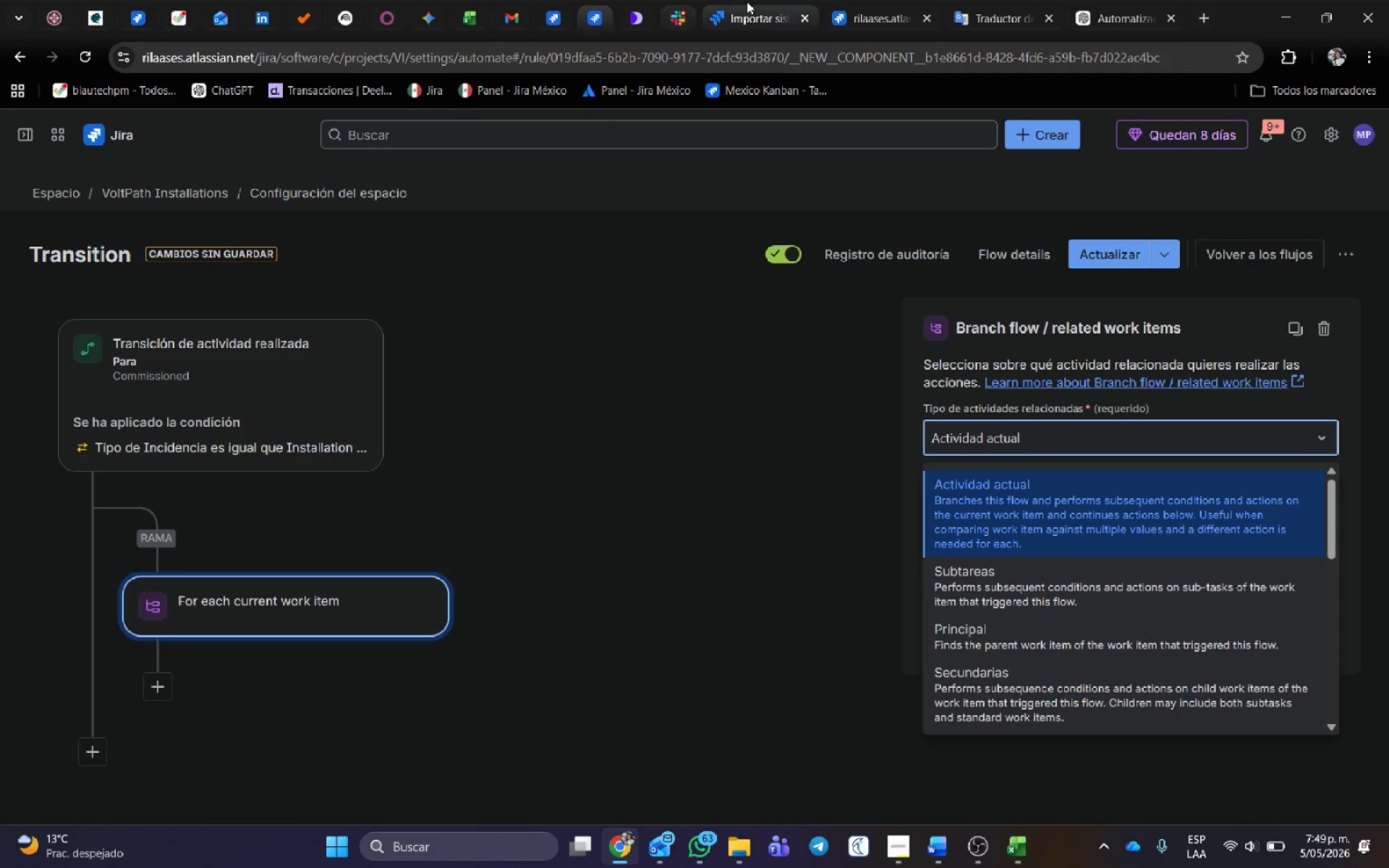 
left_click([1109, 5])
 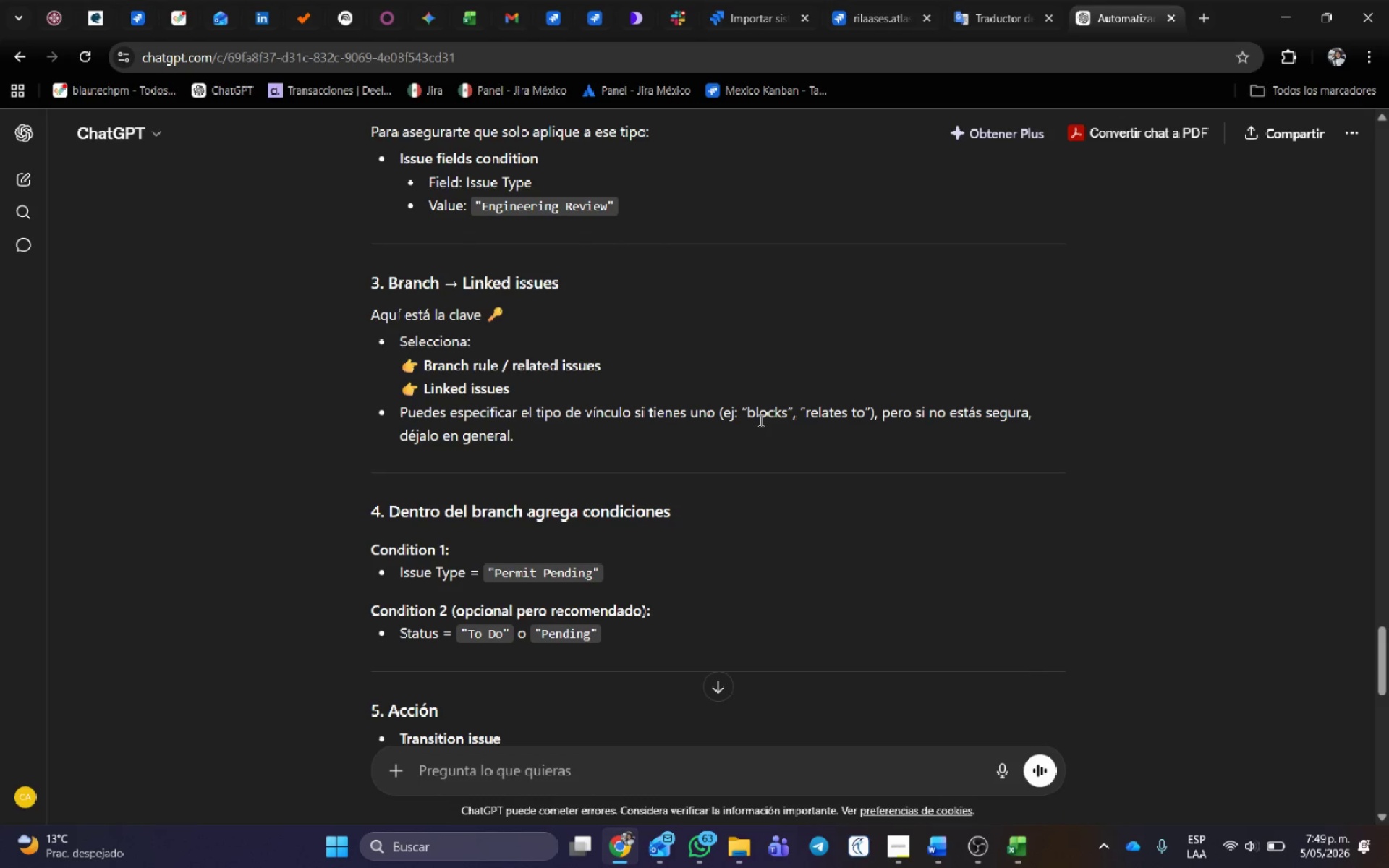 
wait(11.73)
 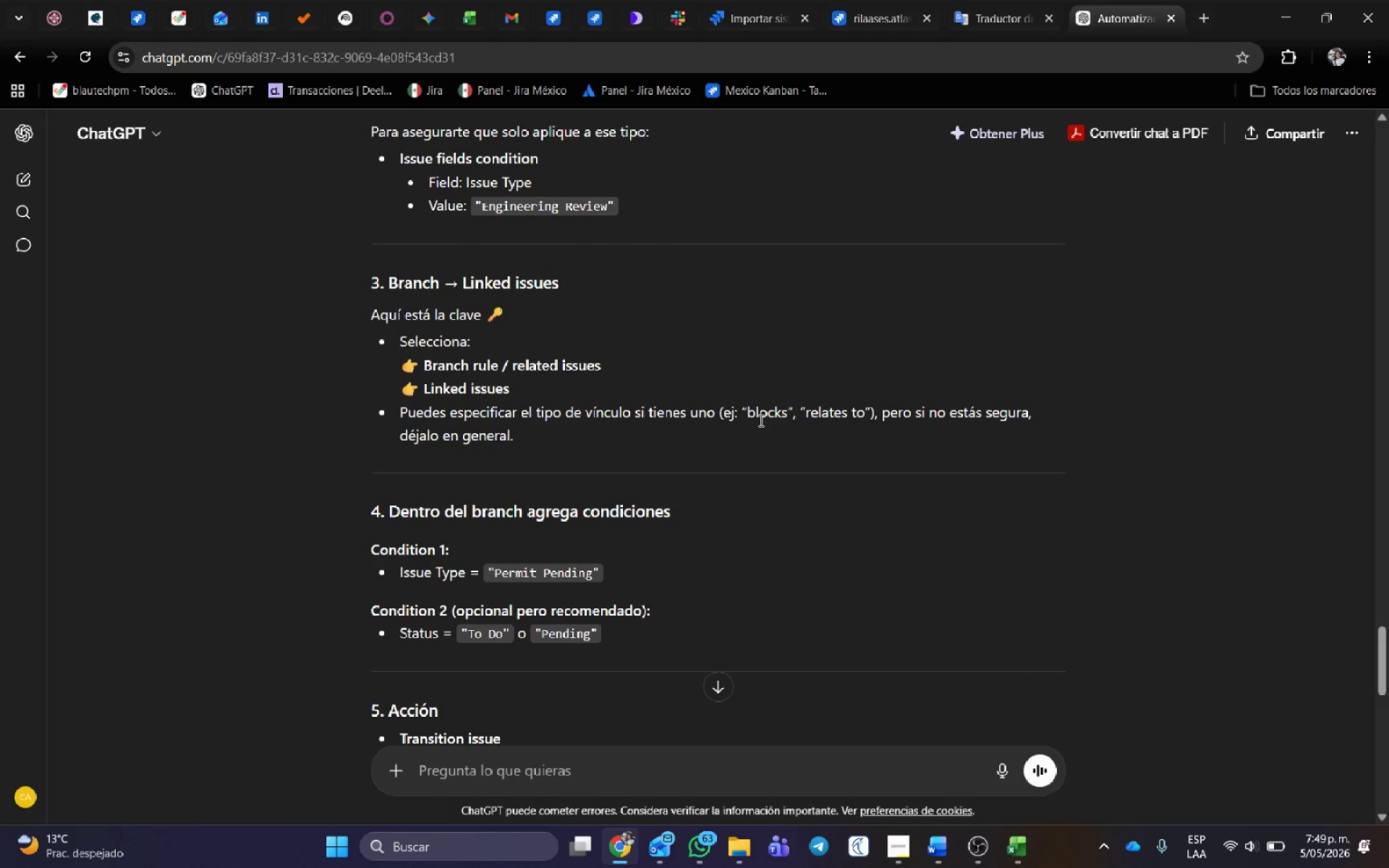 
scroll: coordinate [778, 481], scroll_direction: down, amount: 2.0
 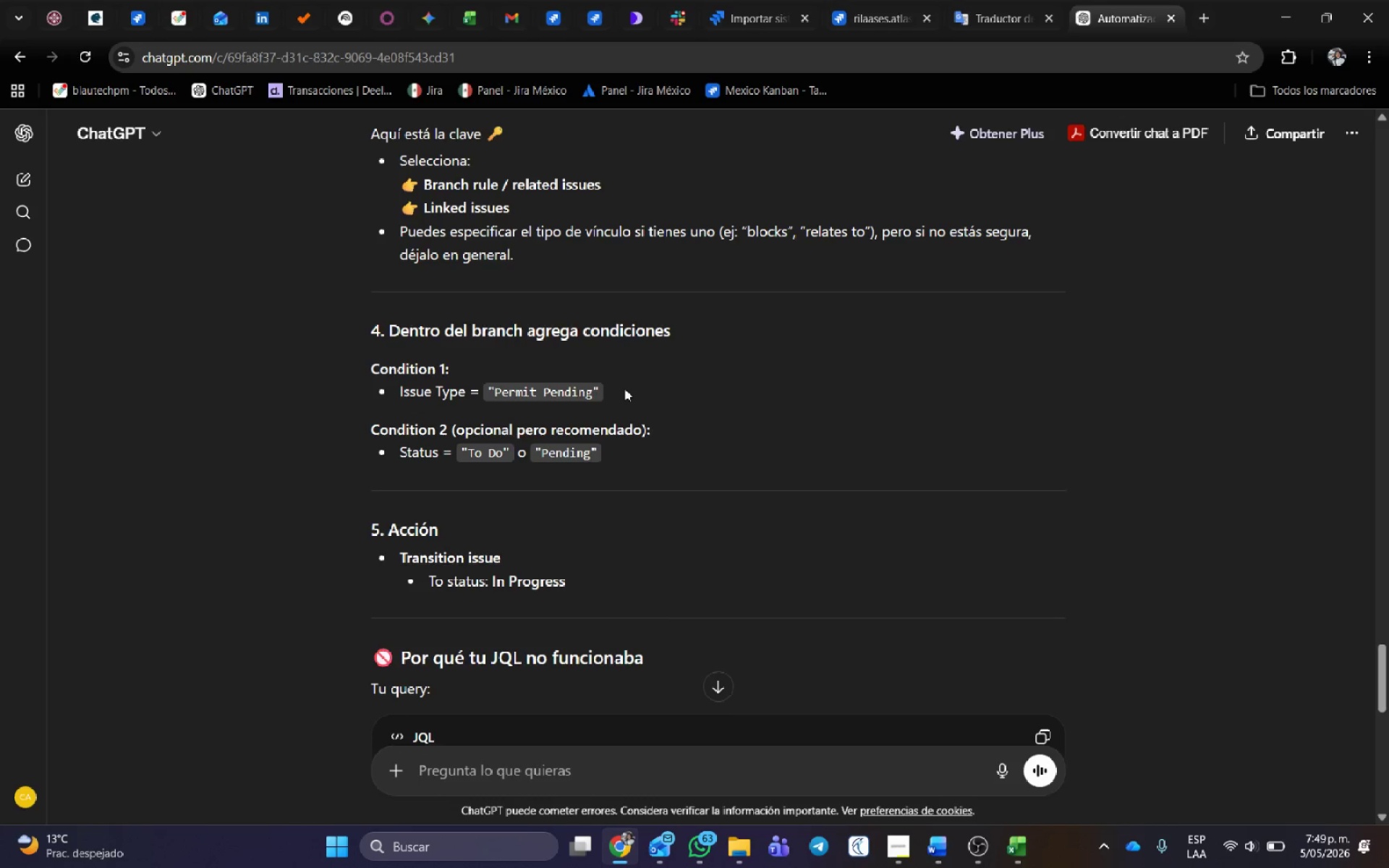 
left_click_drag(start_coordinate=[628, 393], to_coordinate=[402, 393])
 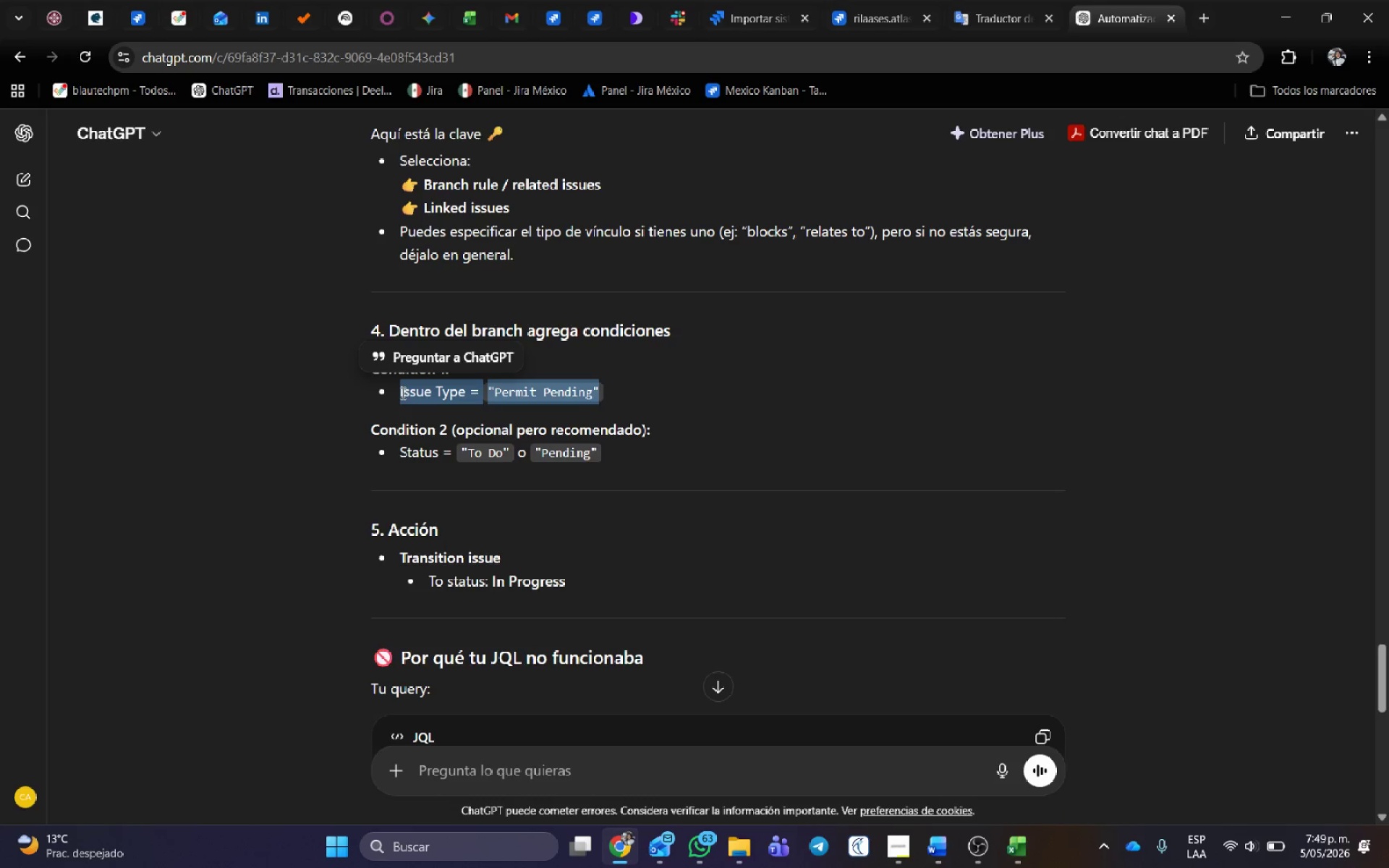 
key(Control+C)
 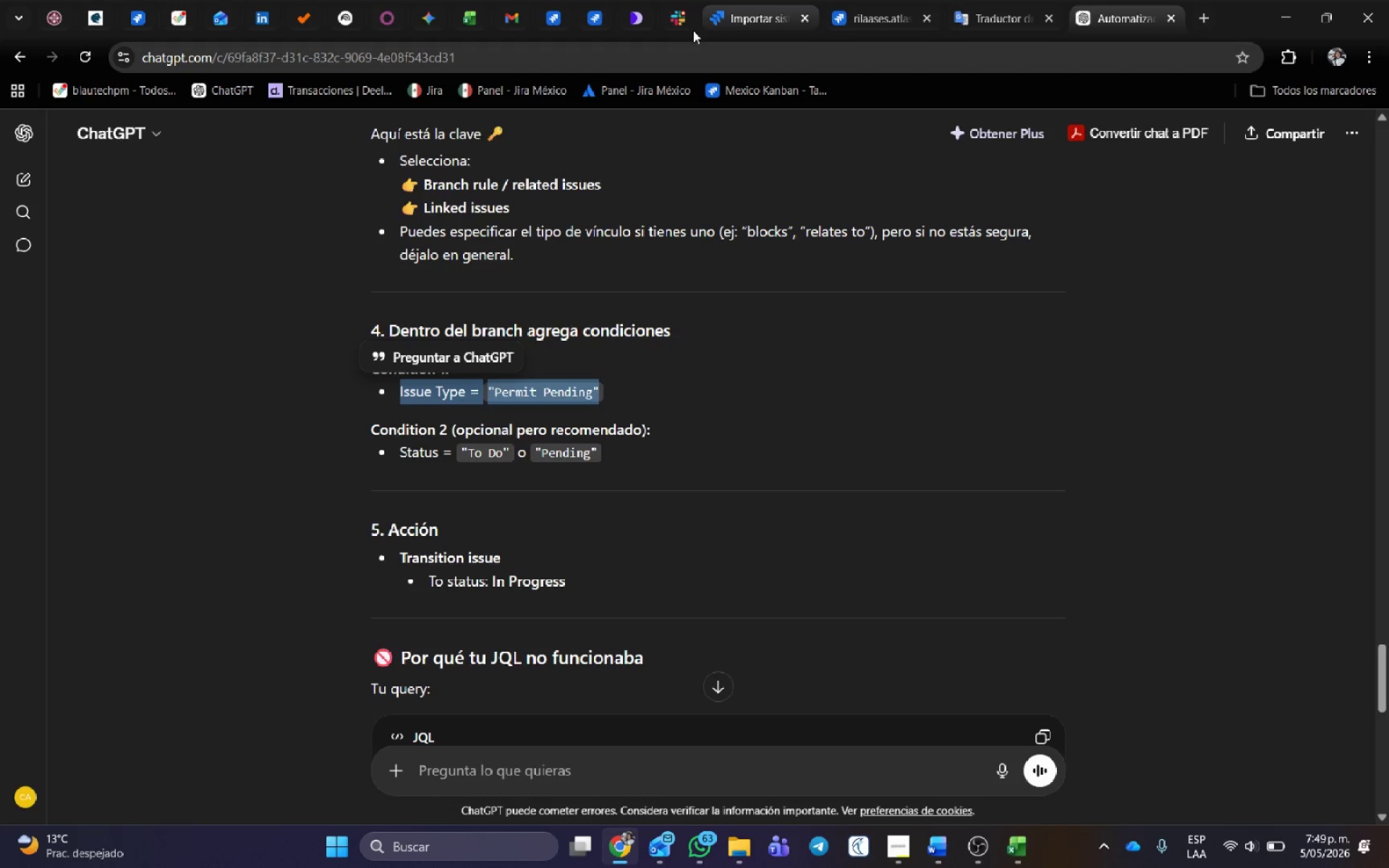 
left_click([548, 8])
 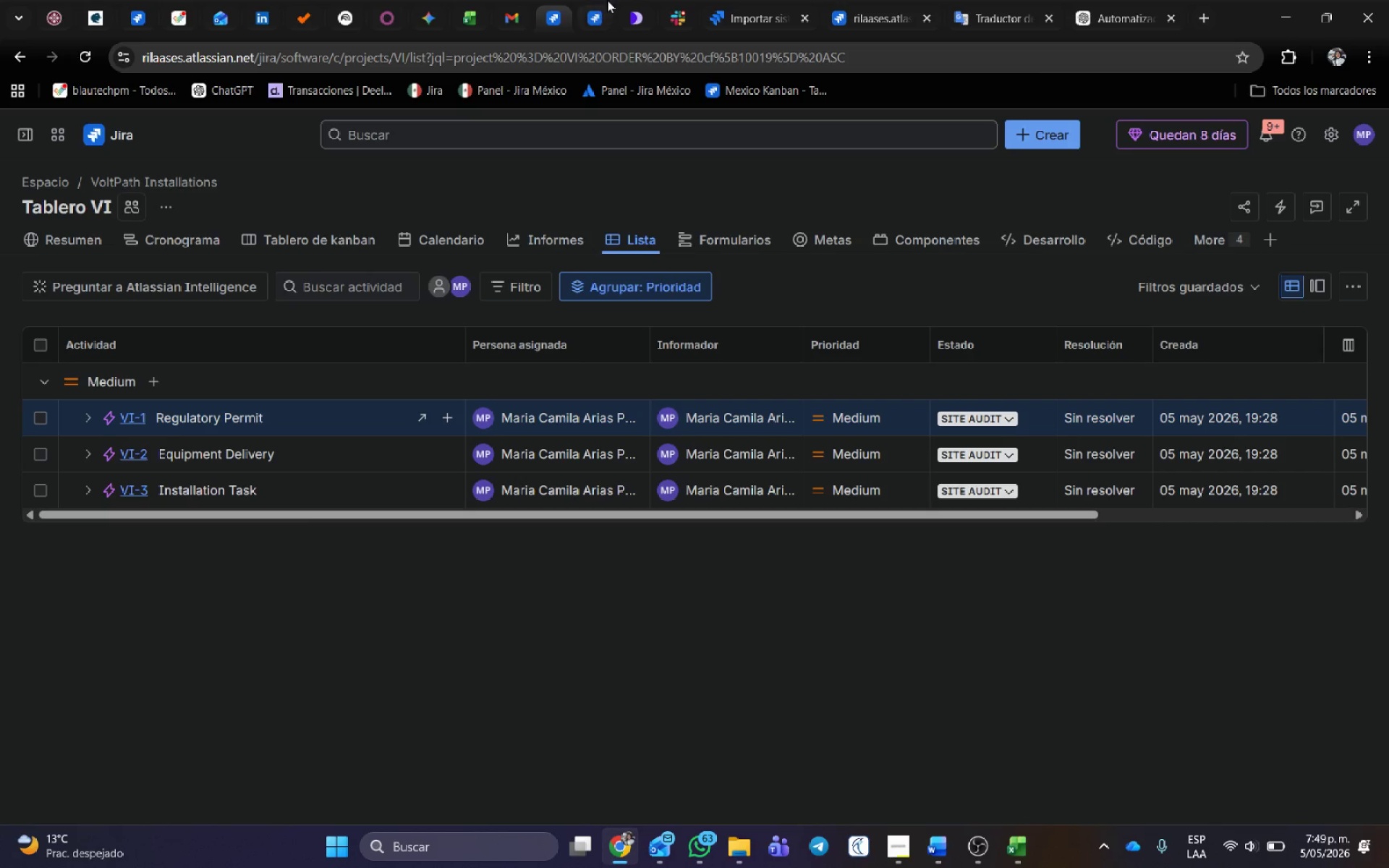 
left_click([607, 0])
 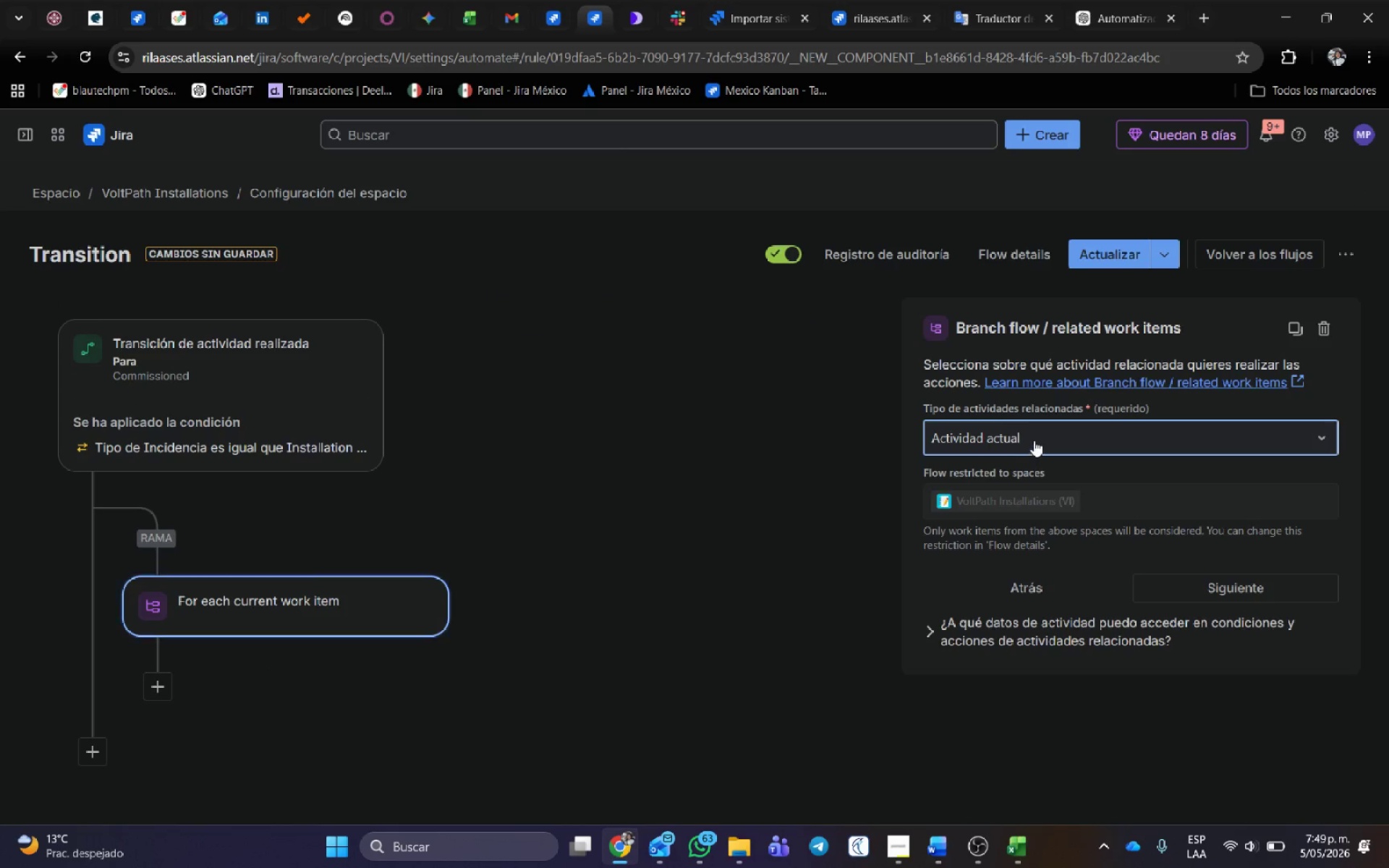 
left_click([1080, 446])
 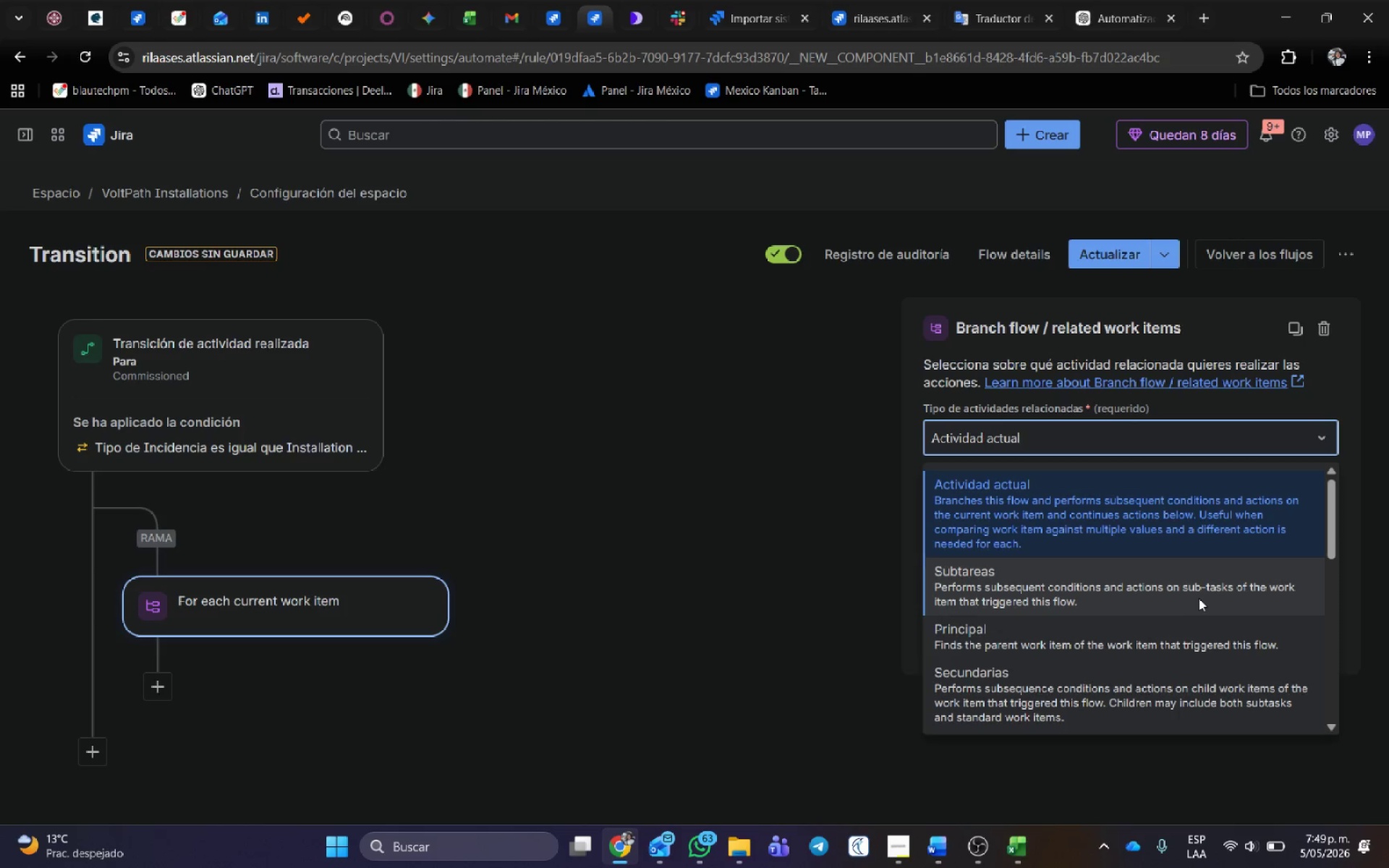 
scroll: coordinate [1205, 587], scroll_direction: down, amount: 2.0
 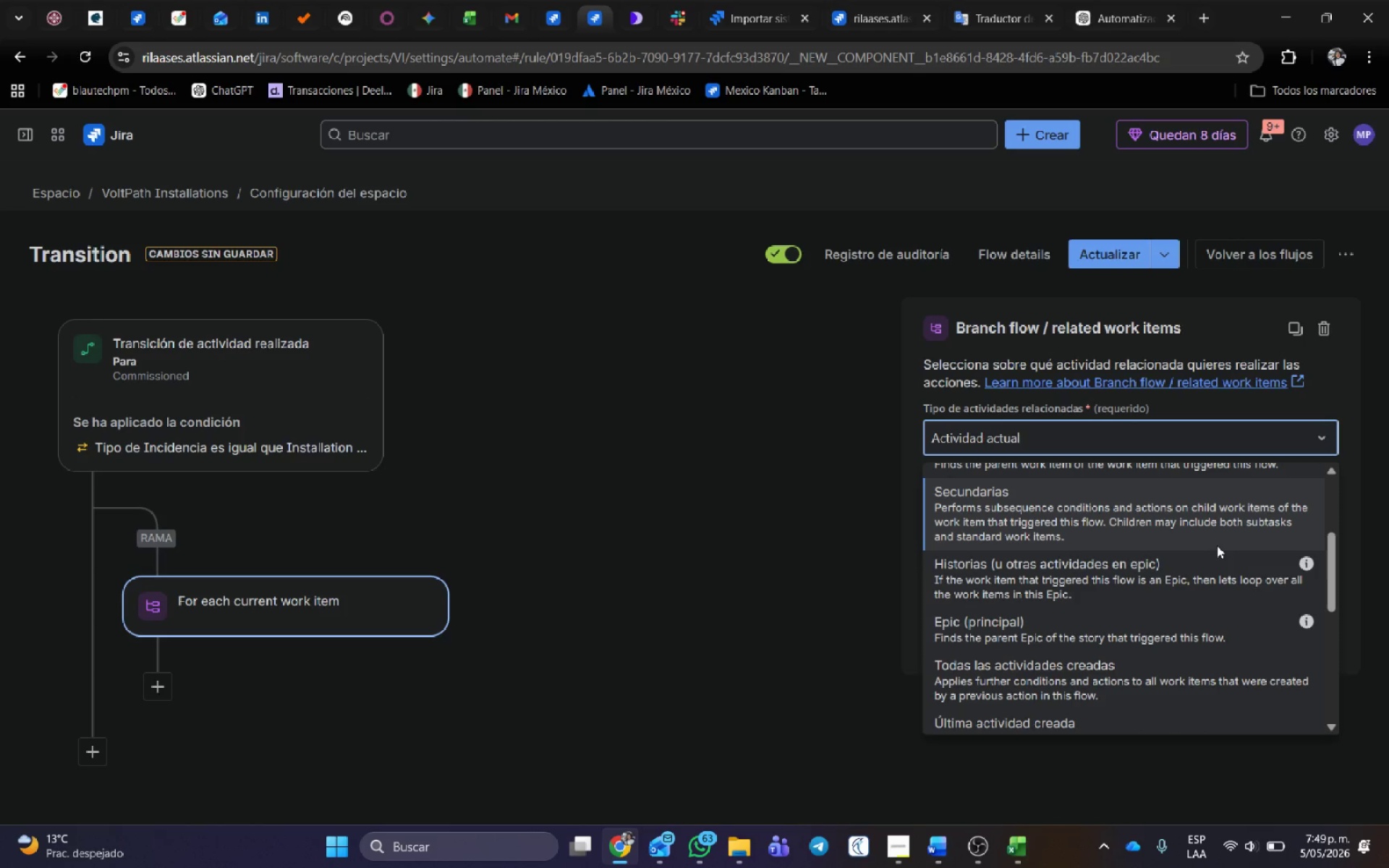 
key(Meta+Shift+S)
 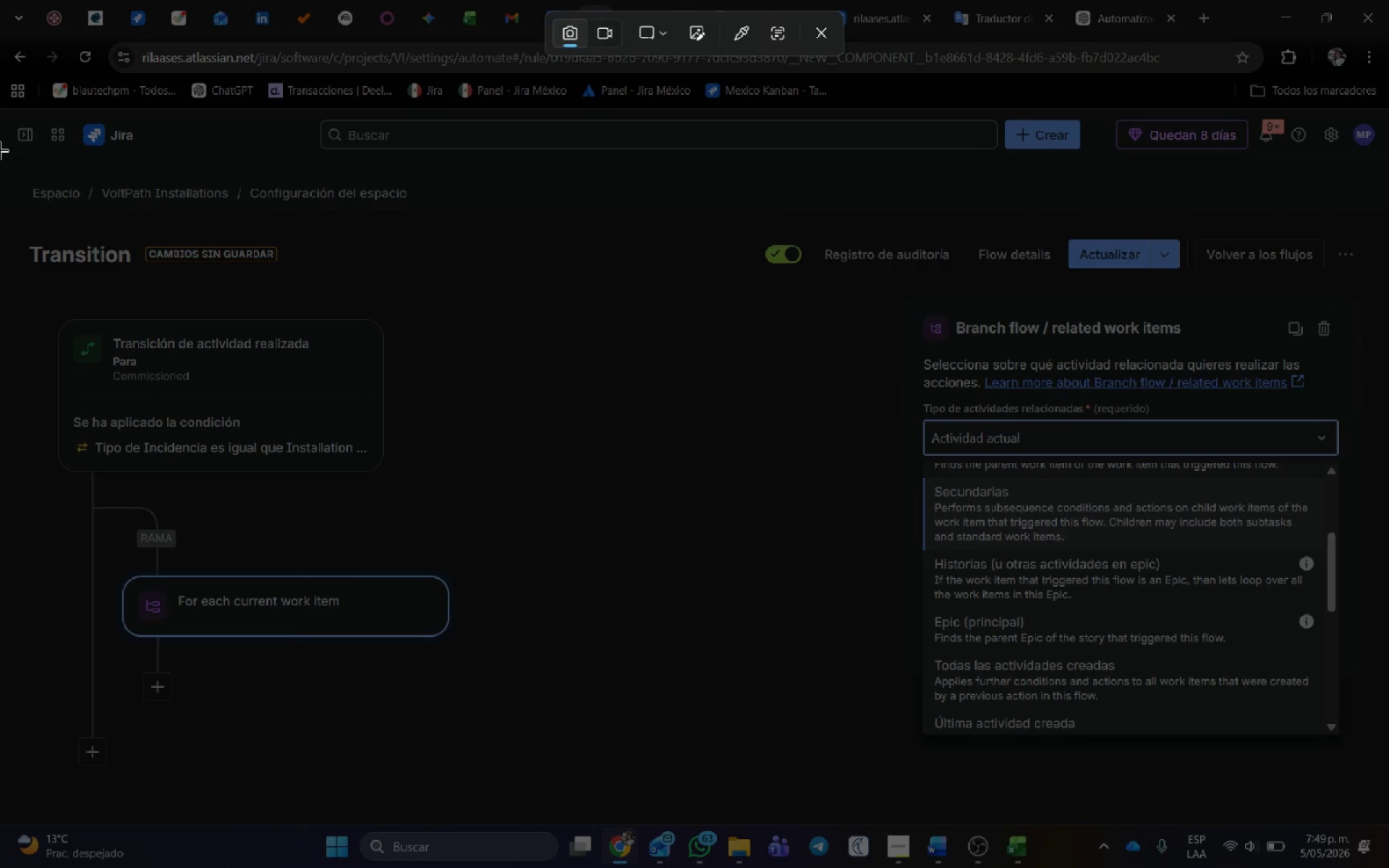 
left_click_drag(start_coordinate=[0, 107], to_coordinate=[1388, 819])
 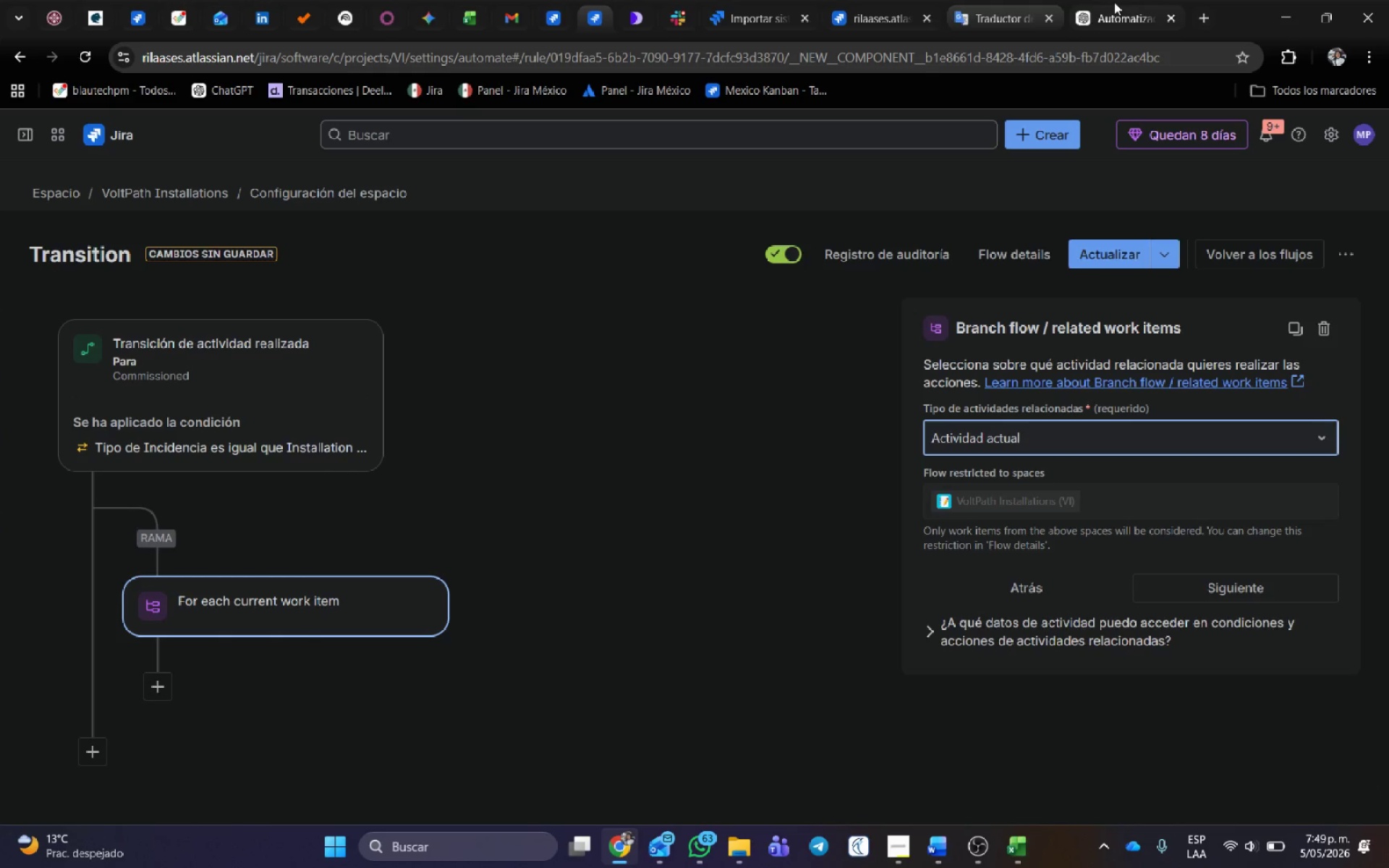 
left_click([1114, 1])
 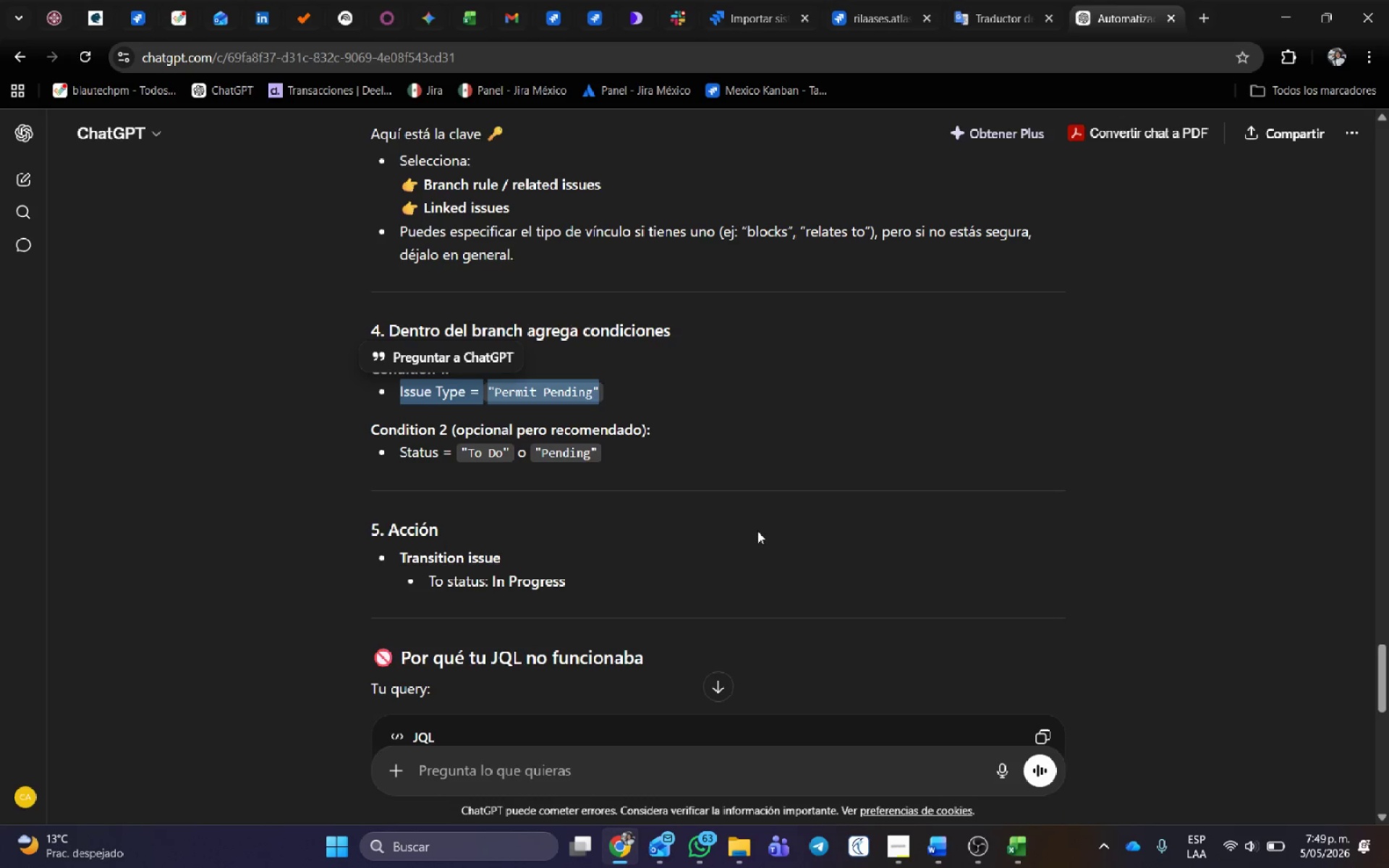 
key(Control+ControlLeft)
 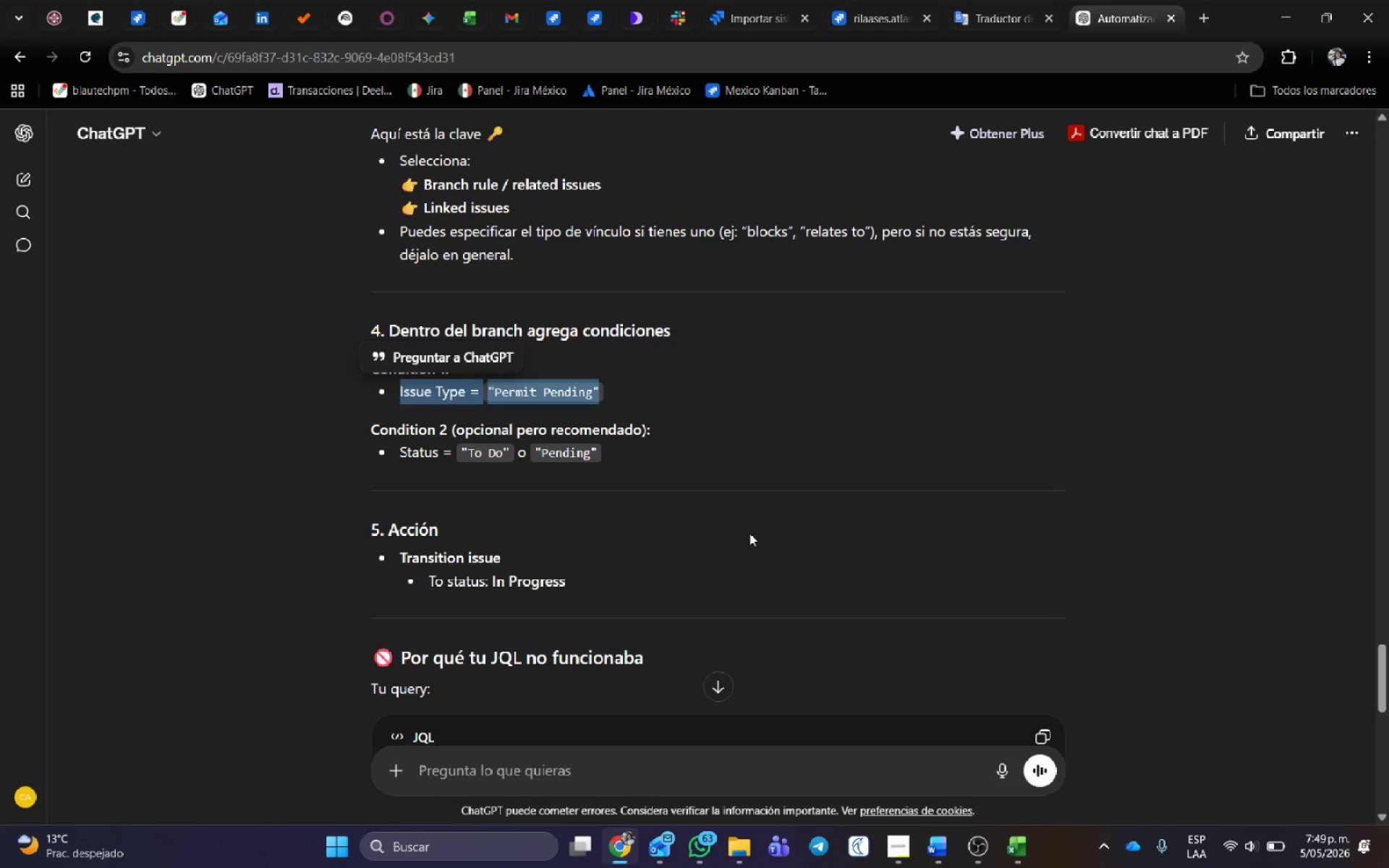 
key(Control+V)
 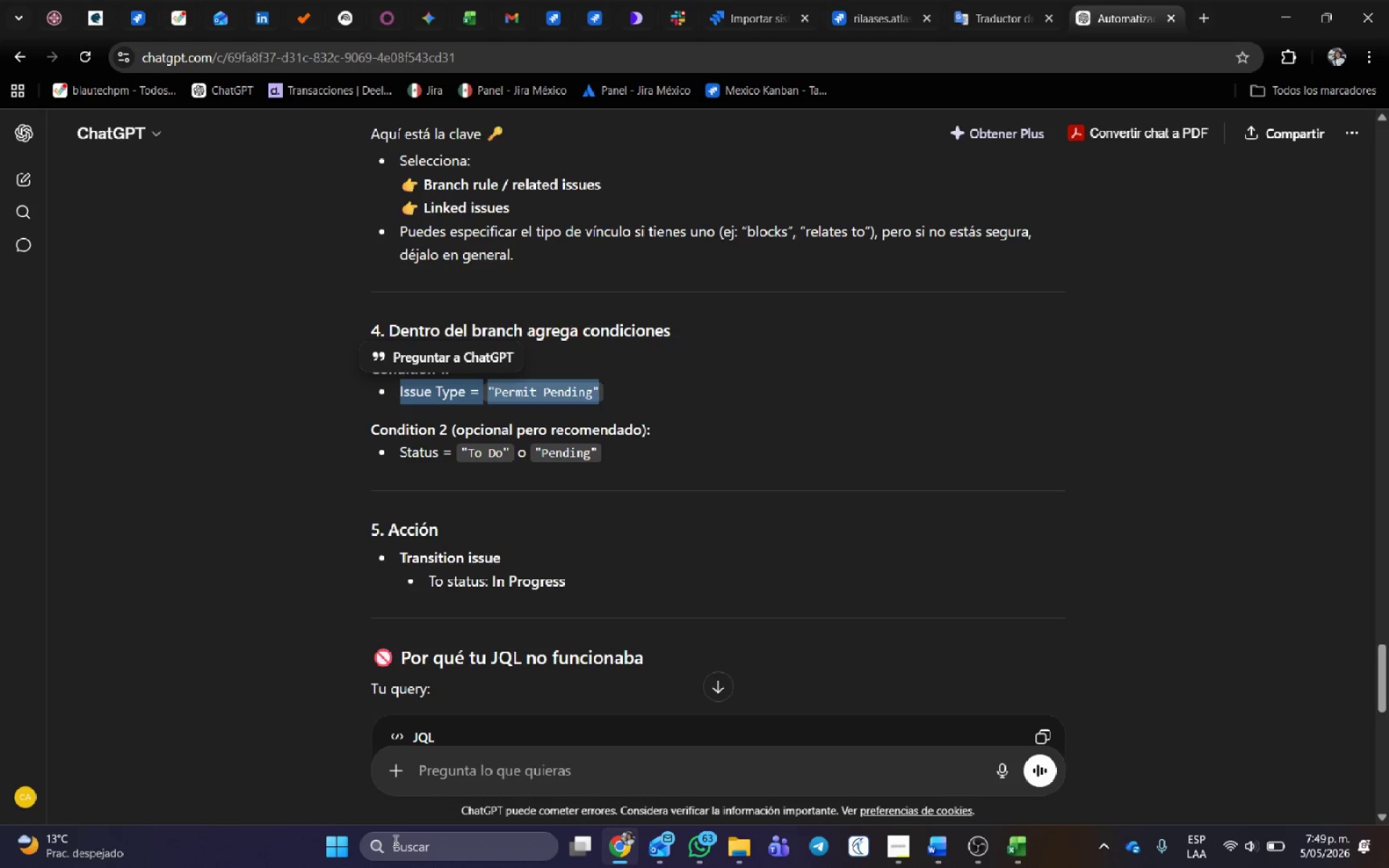 
left_click([448, 773])
 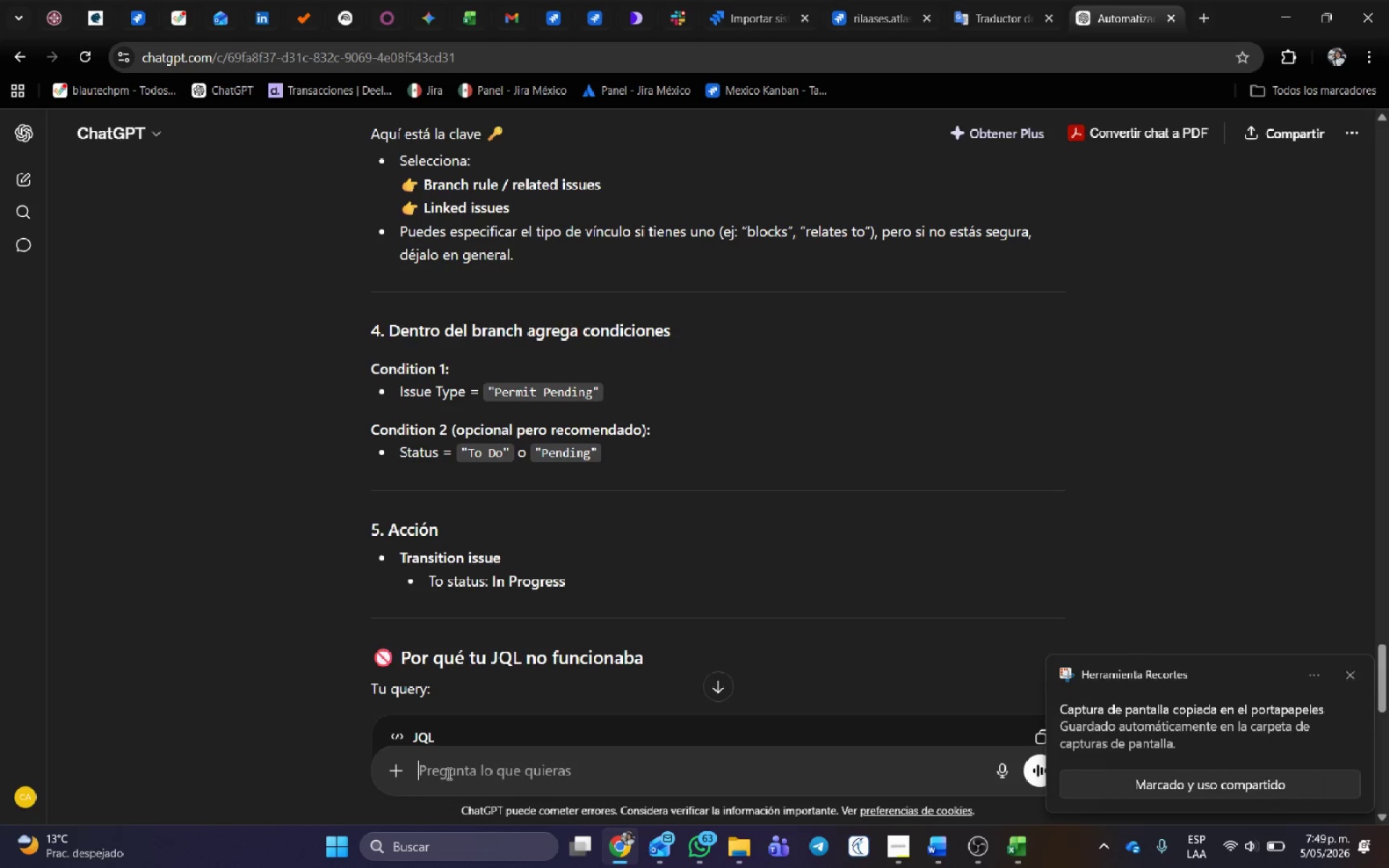 
type(voy aqu;i... que sigue{ )
 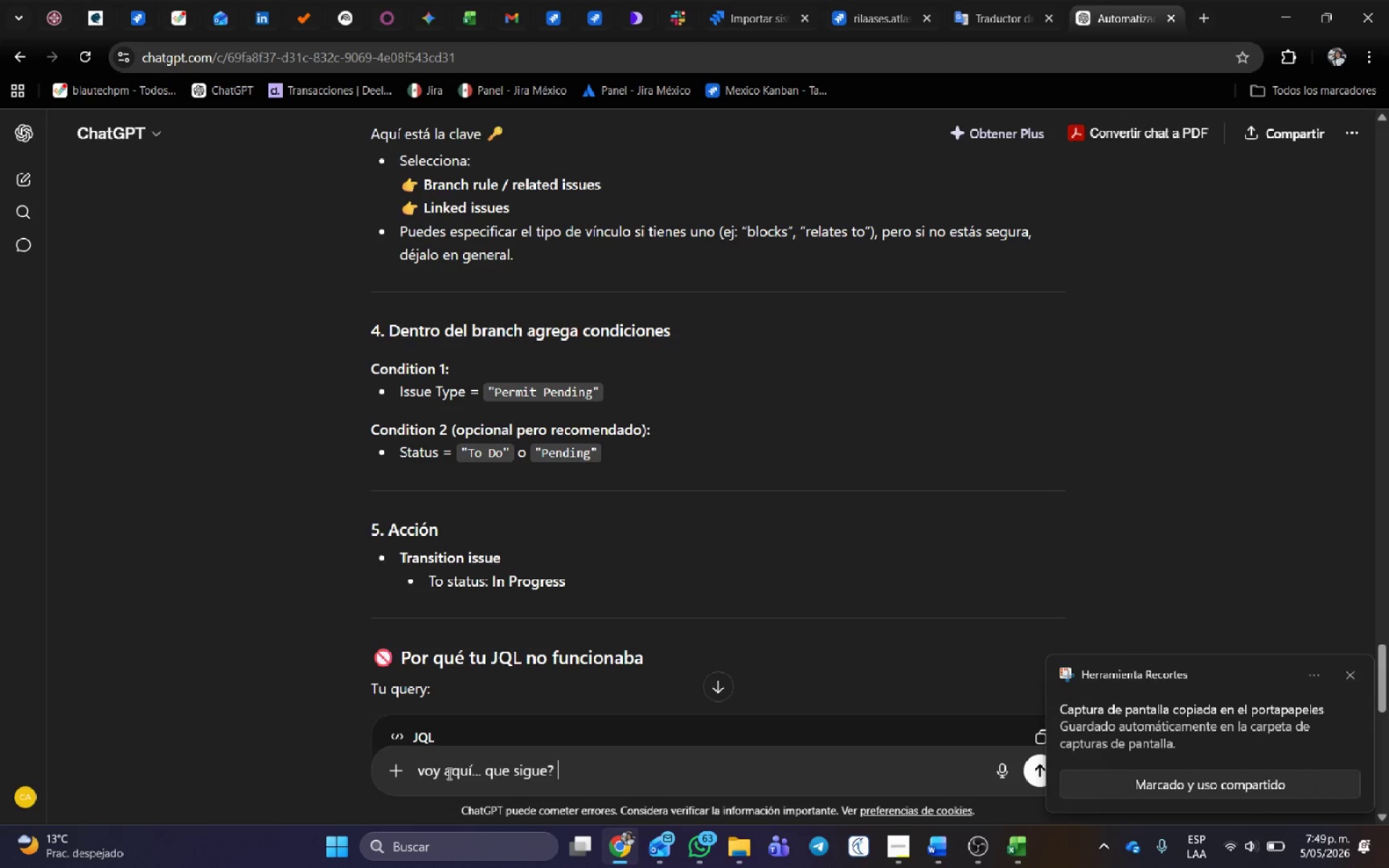 
key(Enter)
 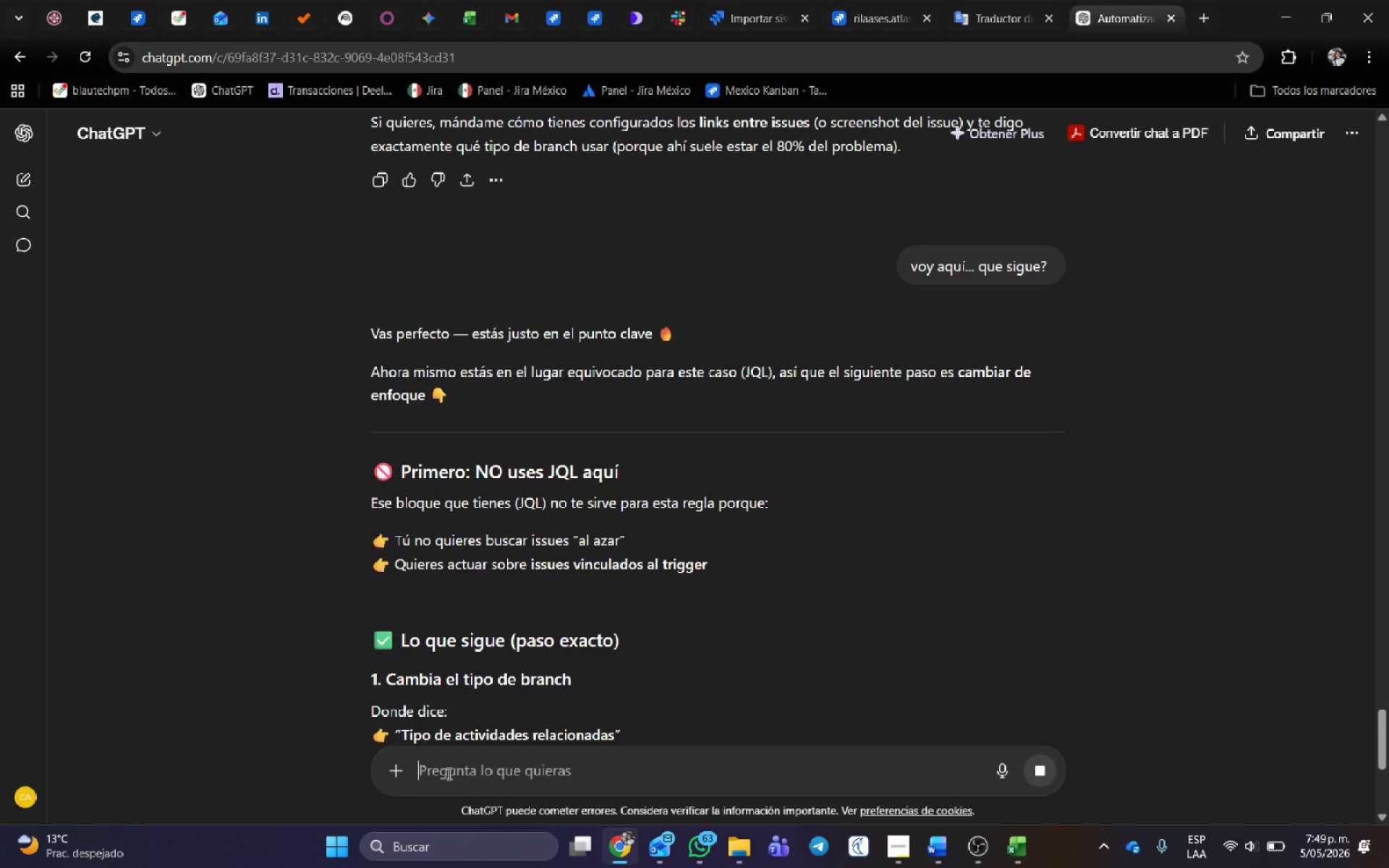 
wait(6.8)
 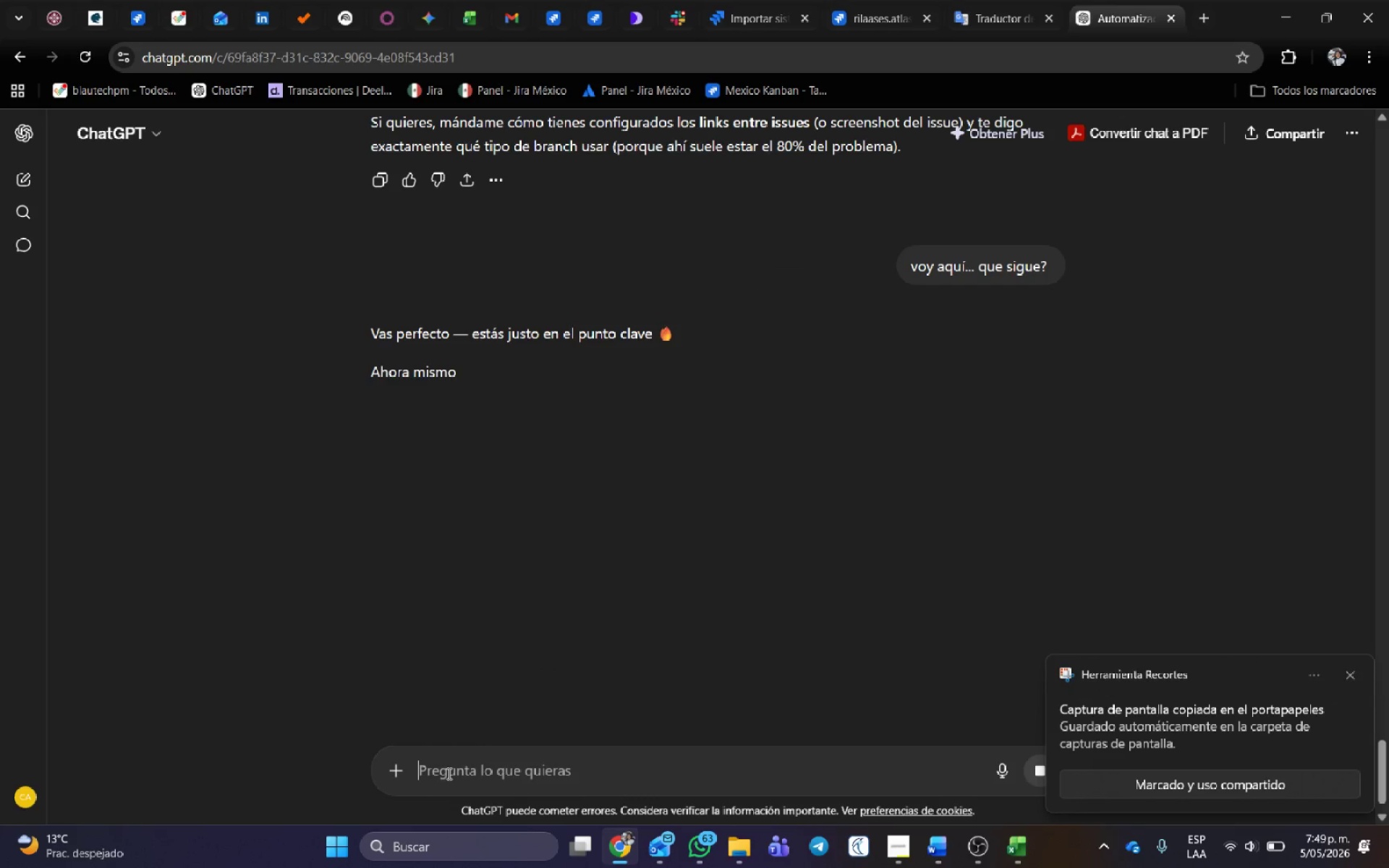 
scroll: coordinate [505, 523], scroll_direction: down, amount: 3.0
 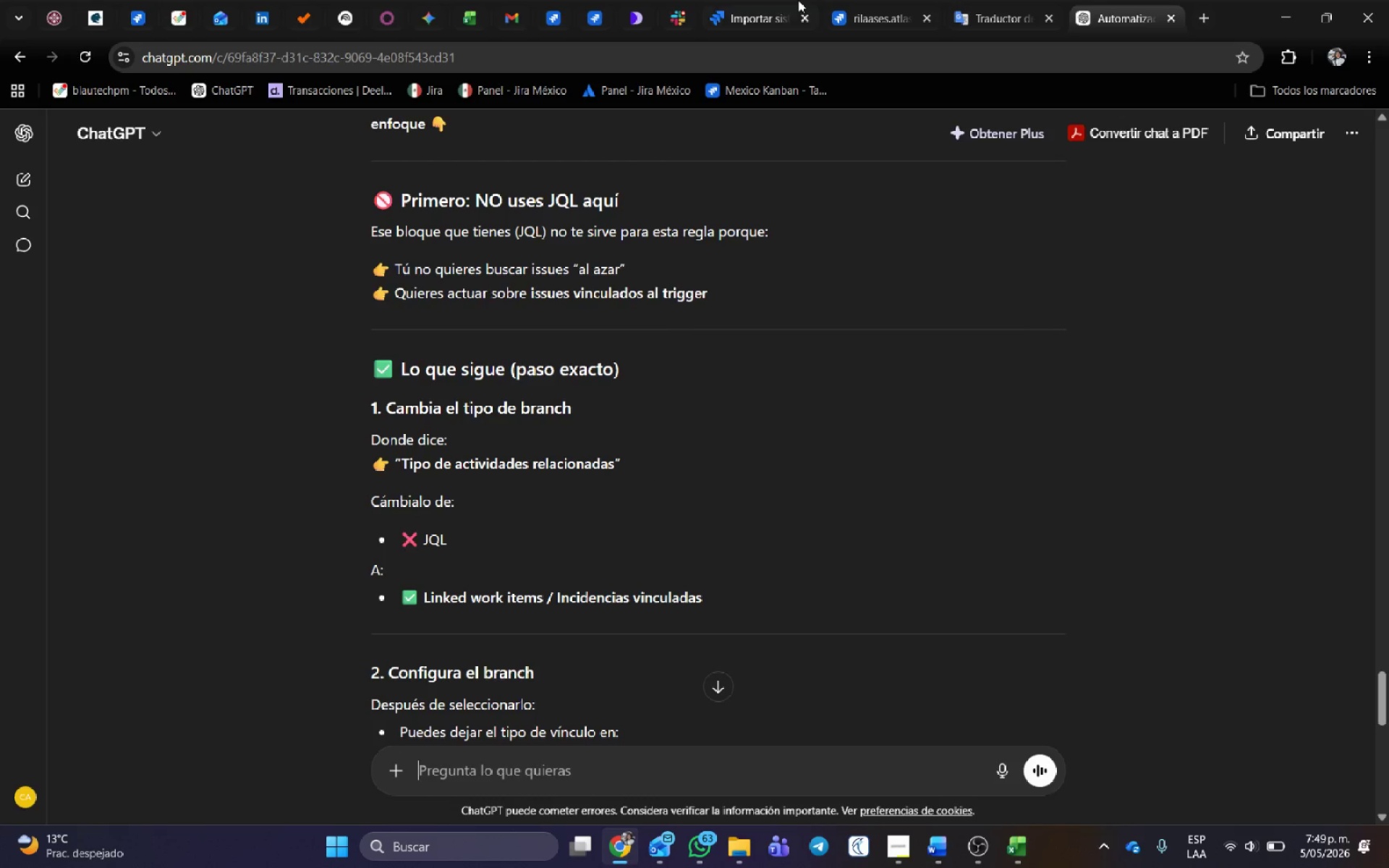 
left_click([564, 0])
 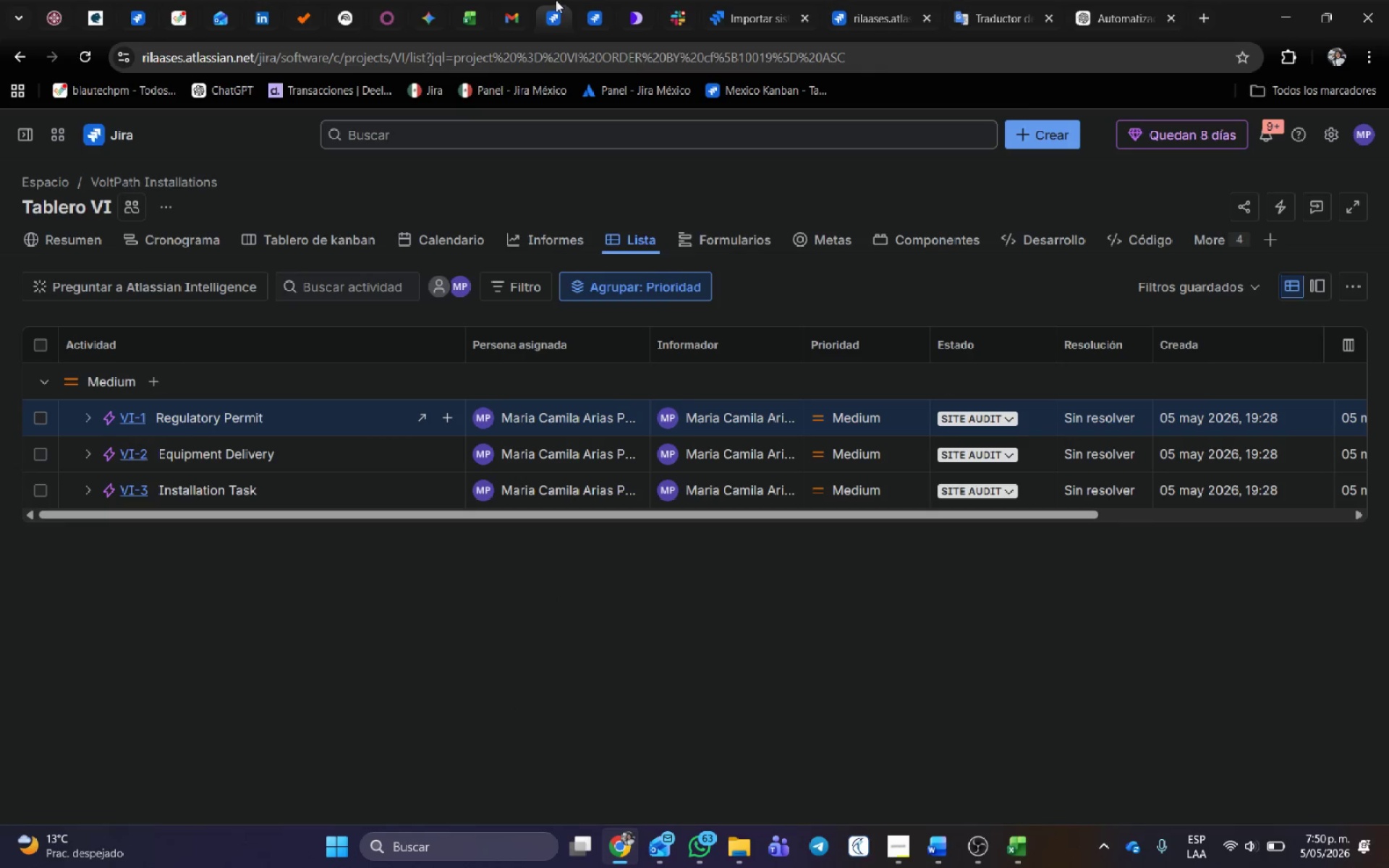 
left_click([589, 6])
 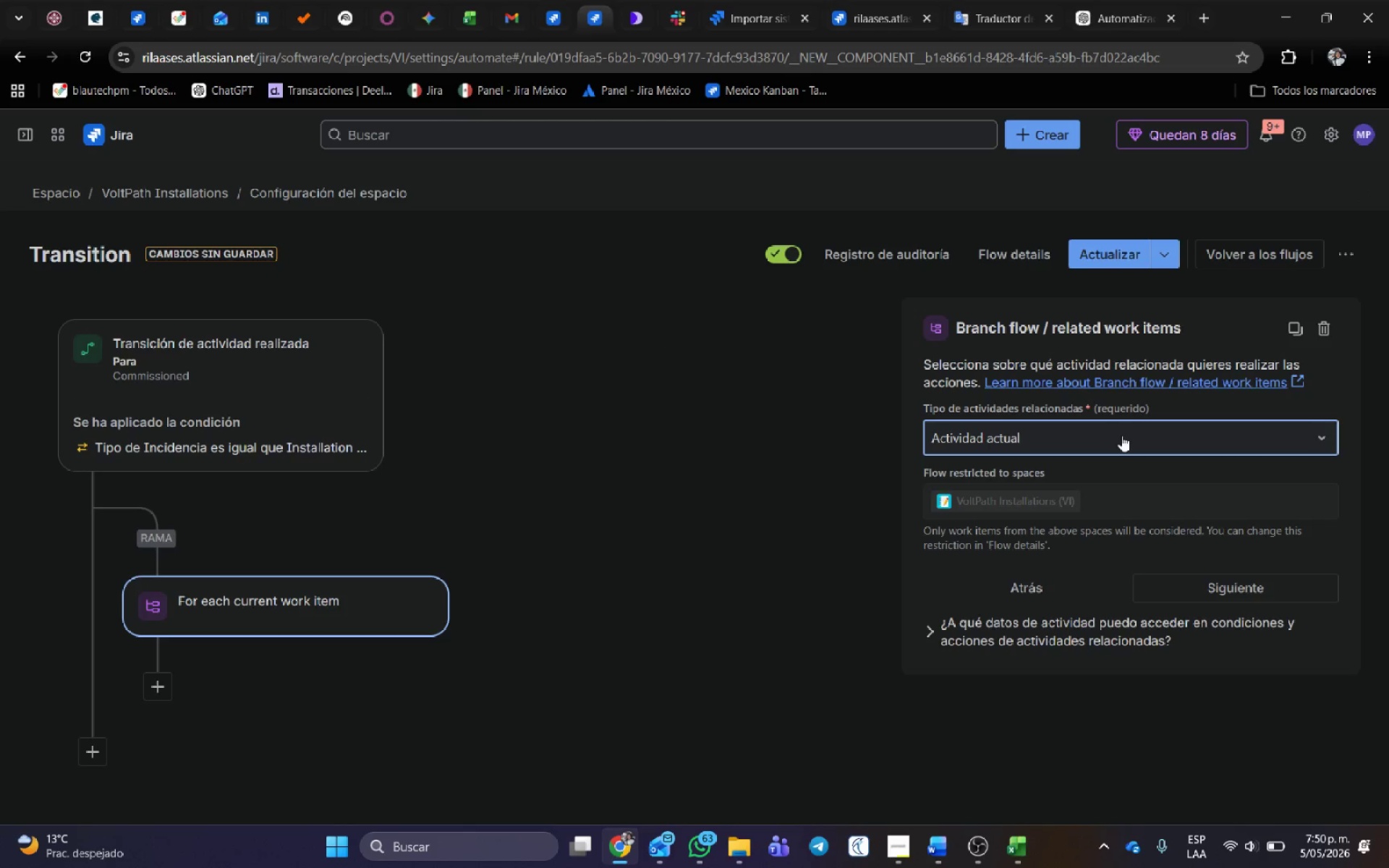 
left_click([1113, 430])
 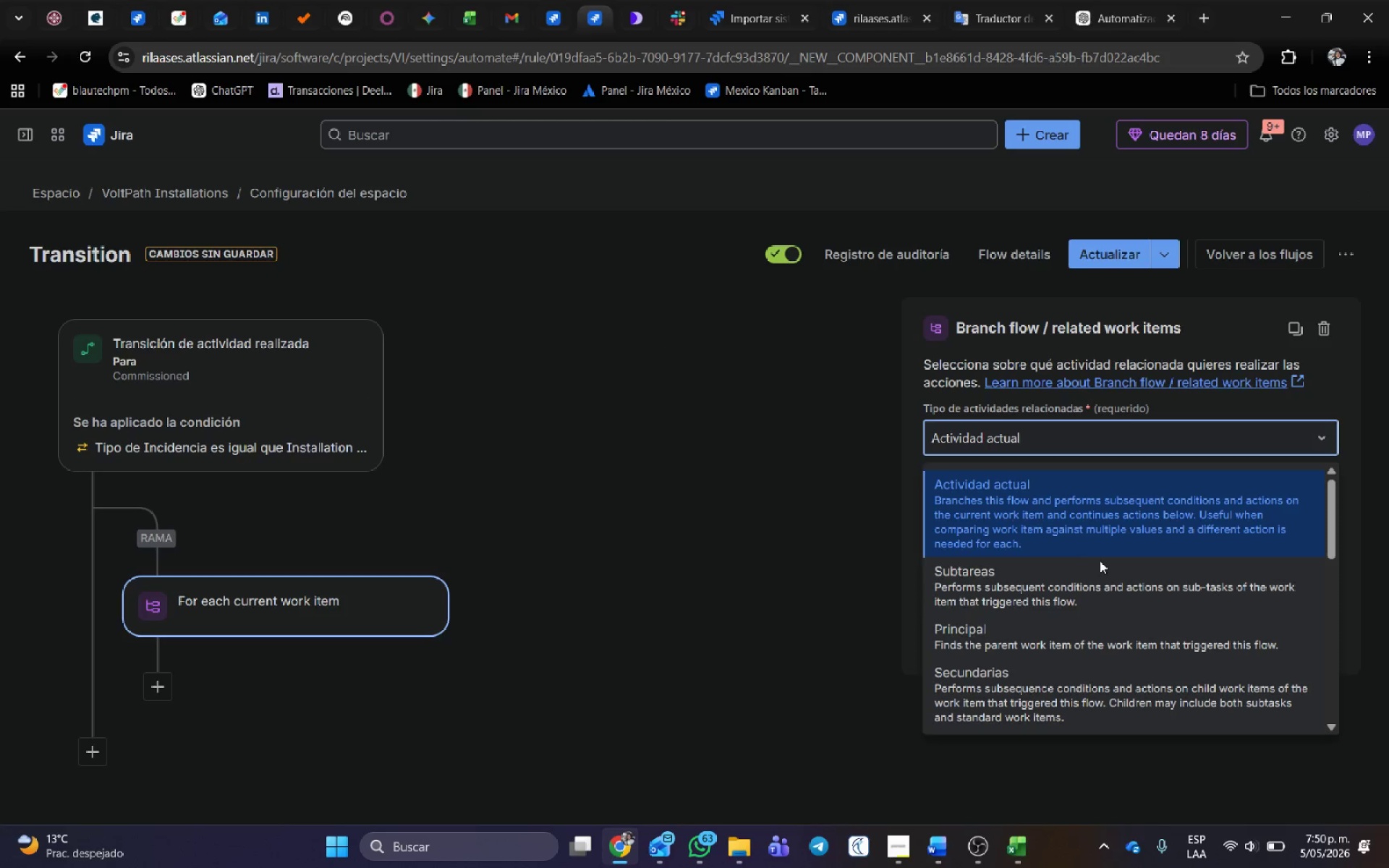 
scroll: coordinate [1170, 554], scroll_direction: down, amount: 4.0
 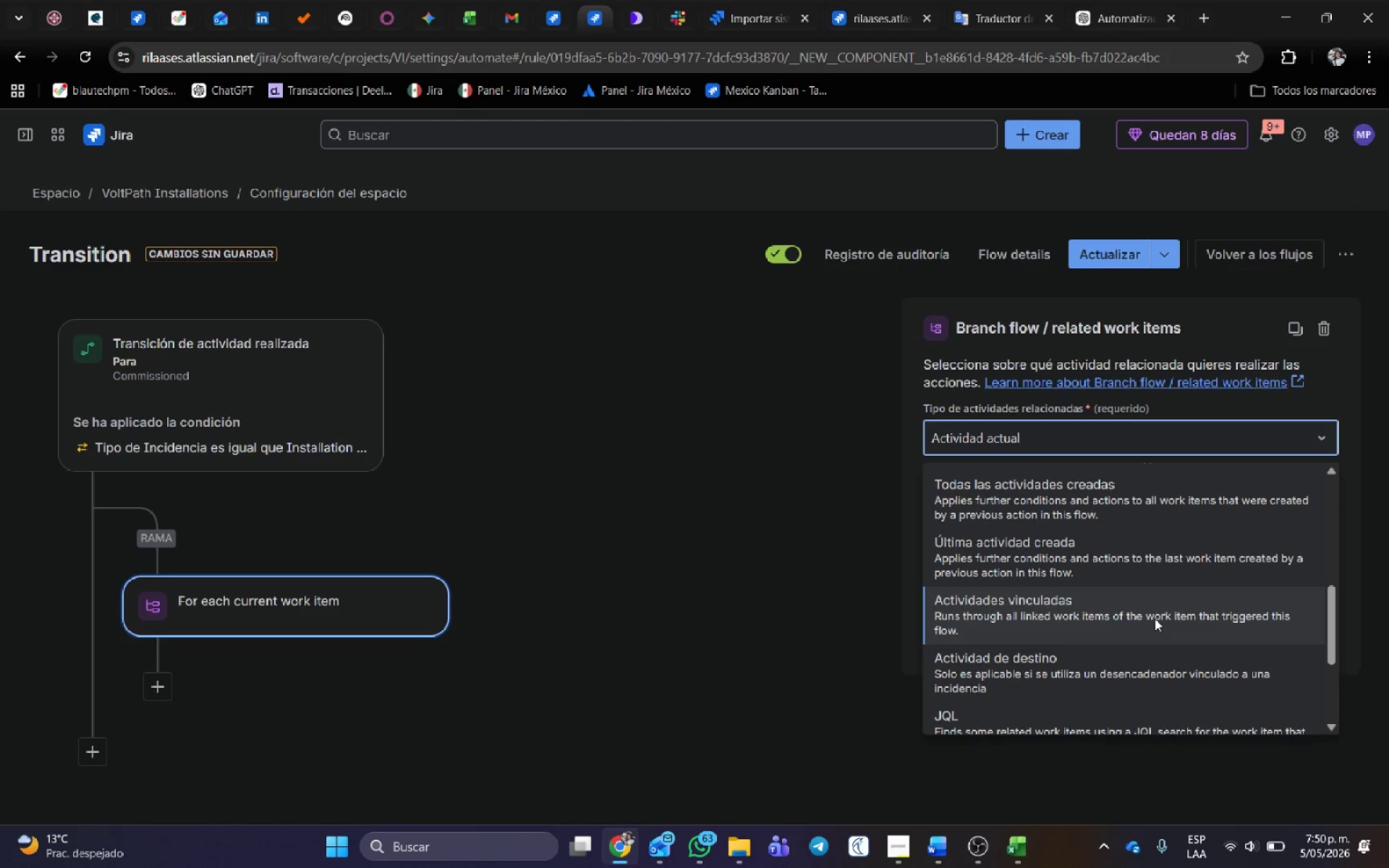 
left_click([1155, 618])
 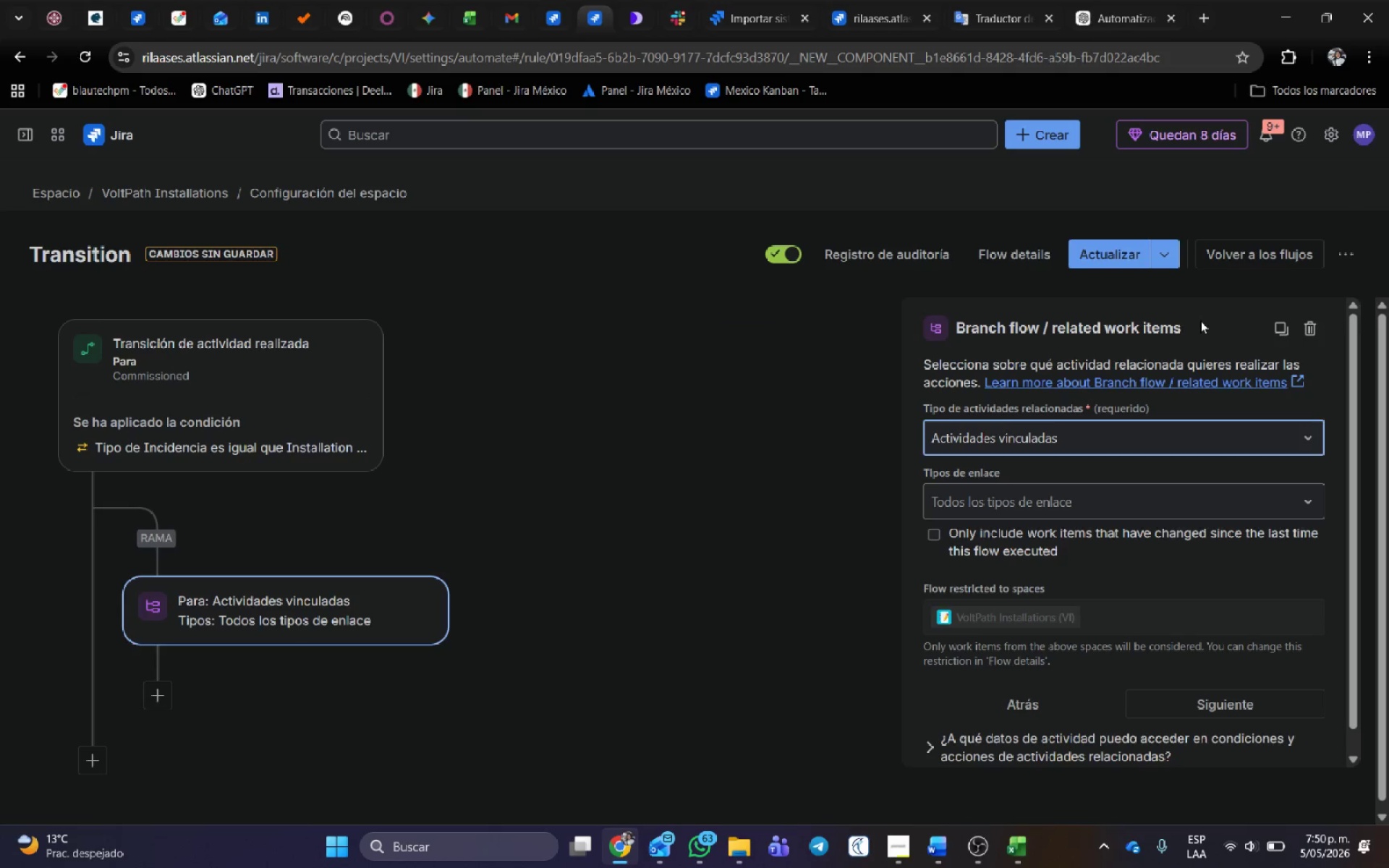 
key(Meta+Shift+ShiftLeft)
 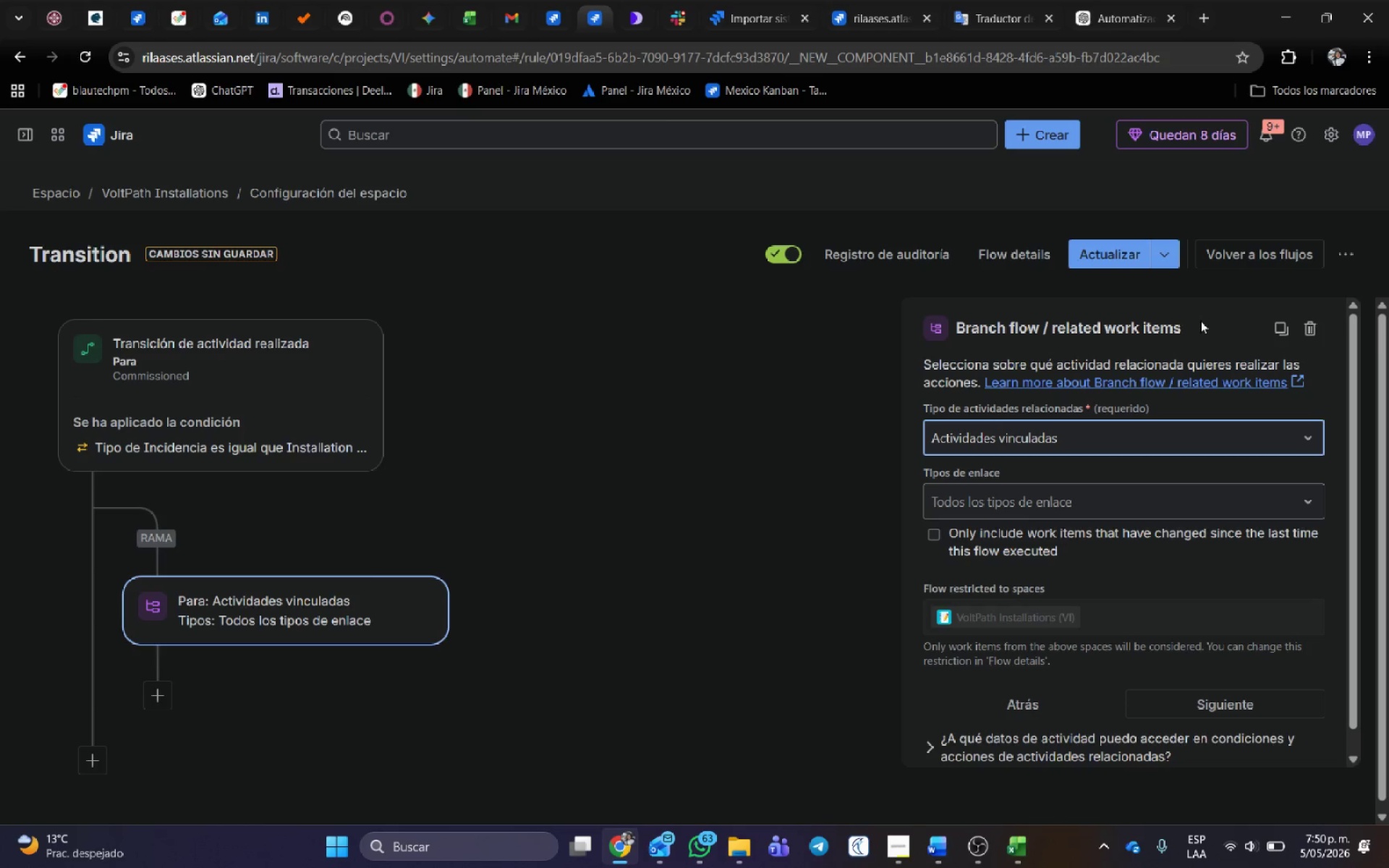 
key(Meta+Shift+S)
 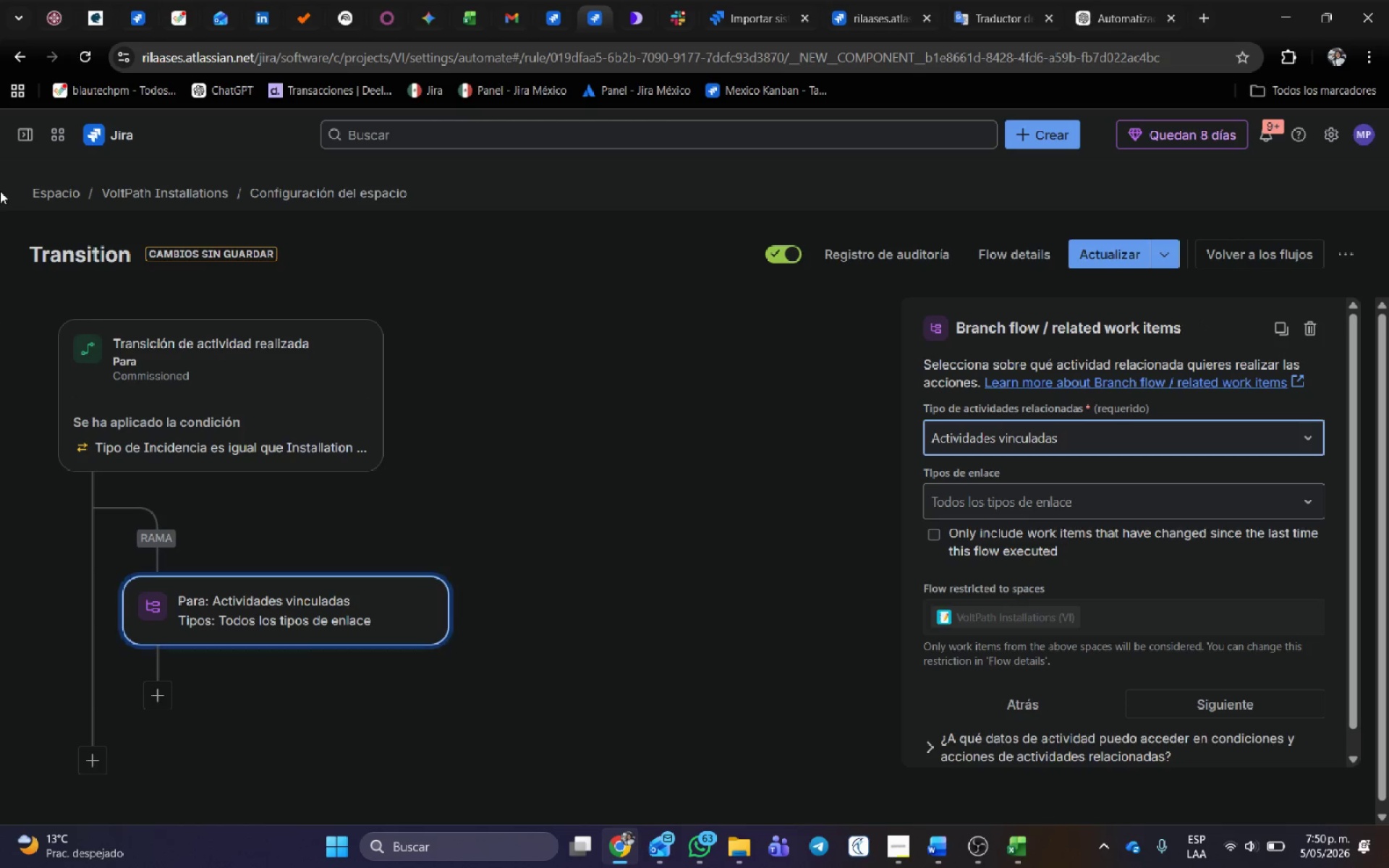 
left_click_drag(start_coordinate=[0, 185], to_coordinate=[1355, 812])
 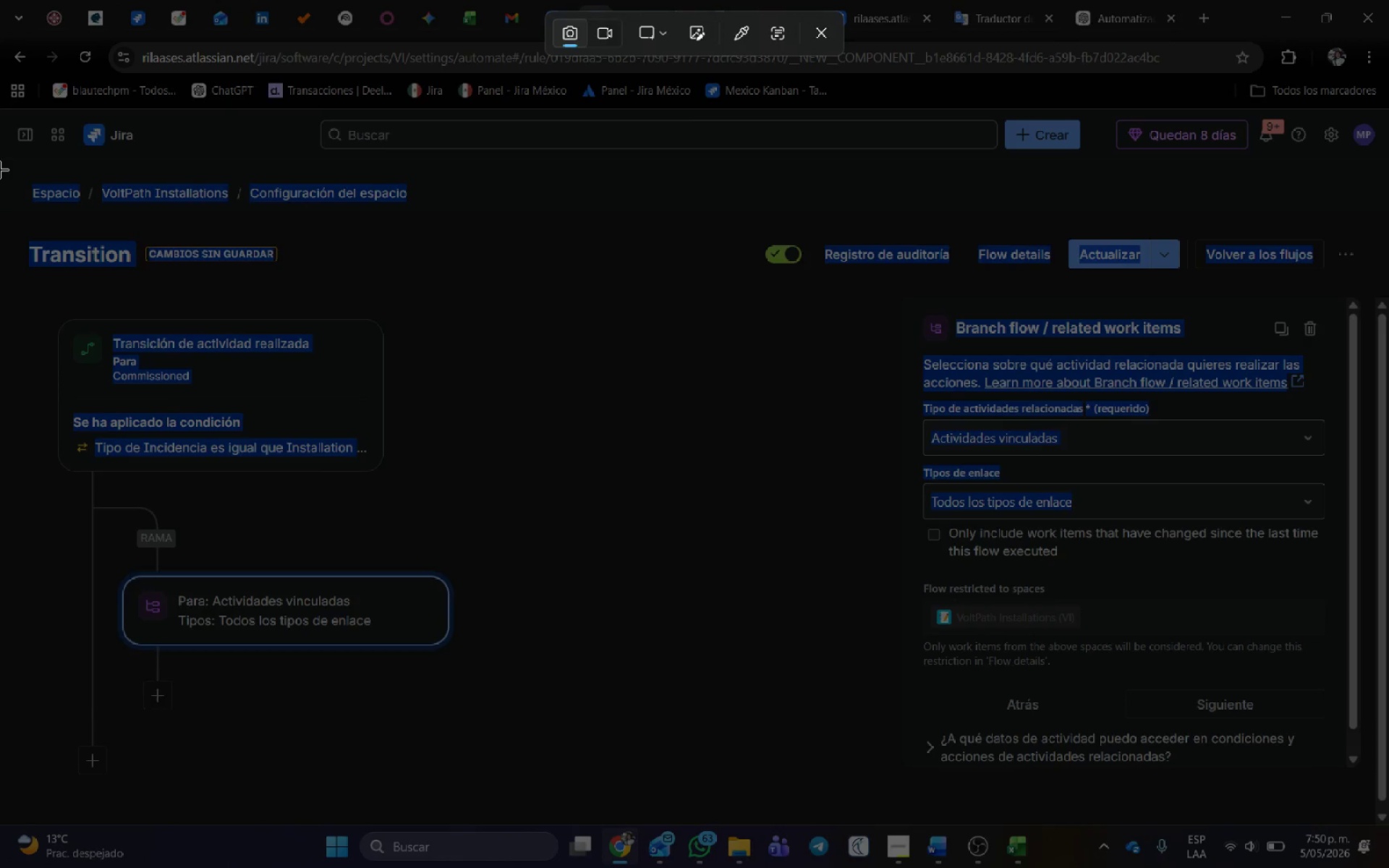 
left_click_drag(start_coordinate=[0, 166], to_coordinate=[1388, 774])
 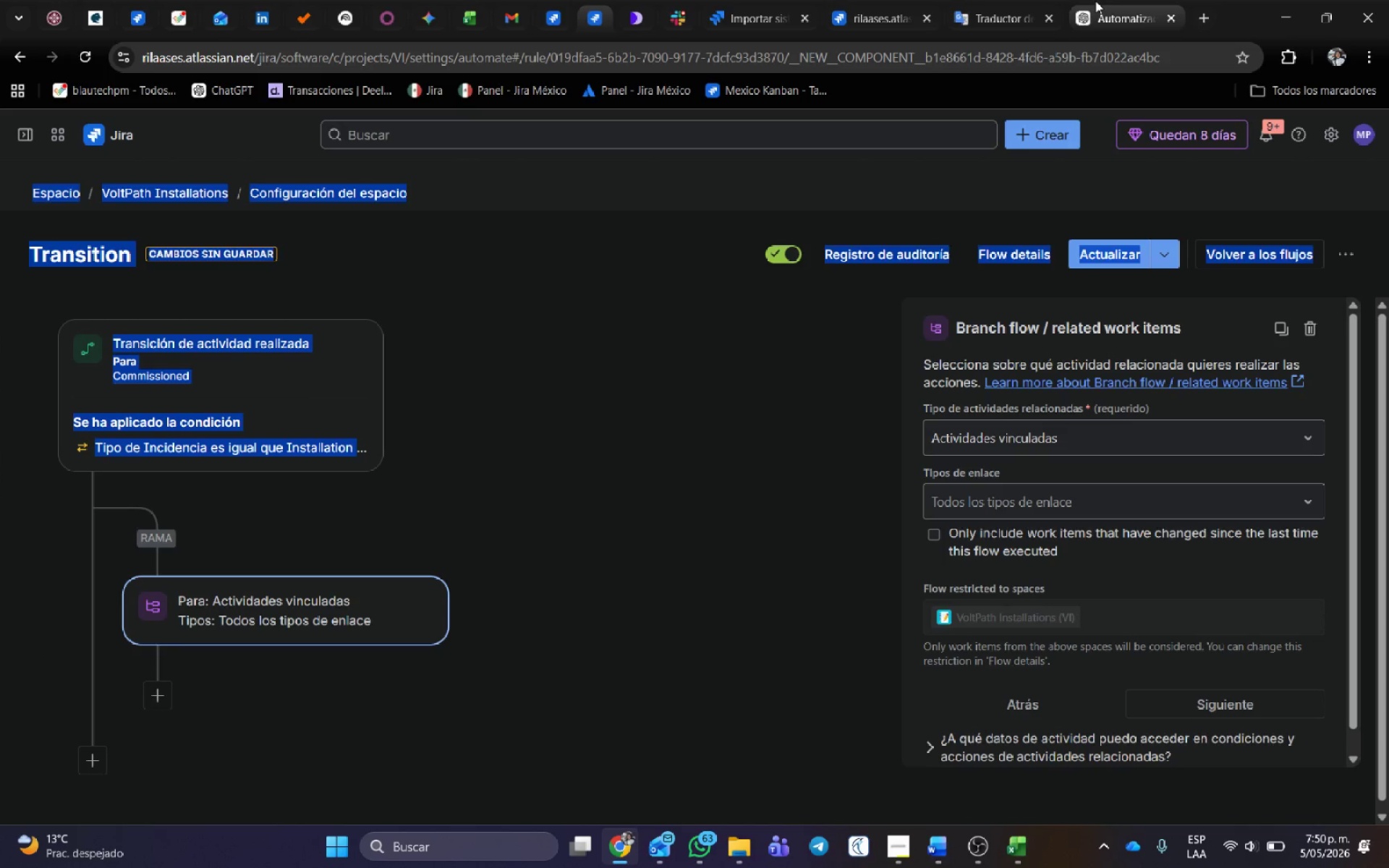 
left_click([1095, 1])
 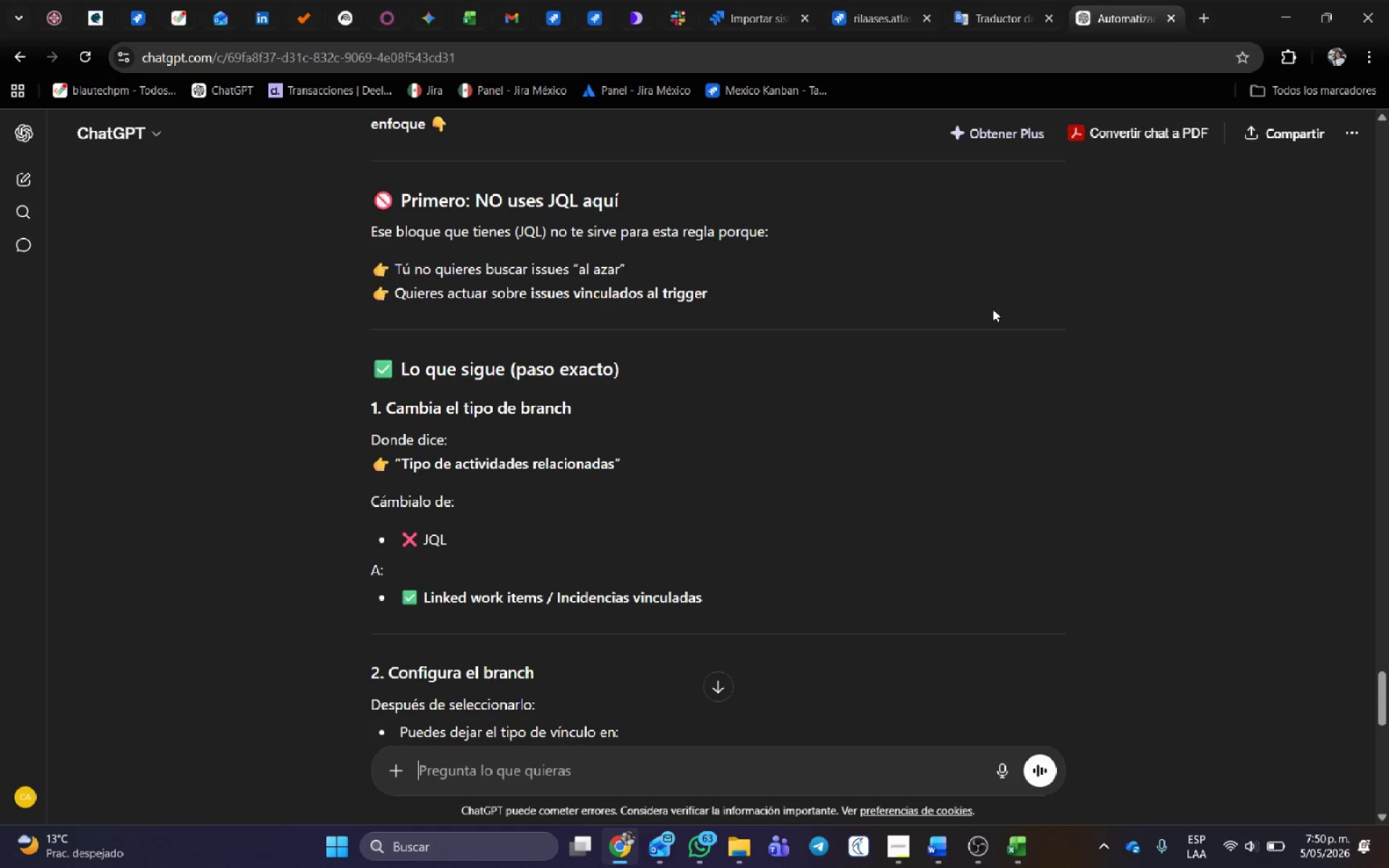 
key(Control+V)
 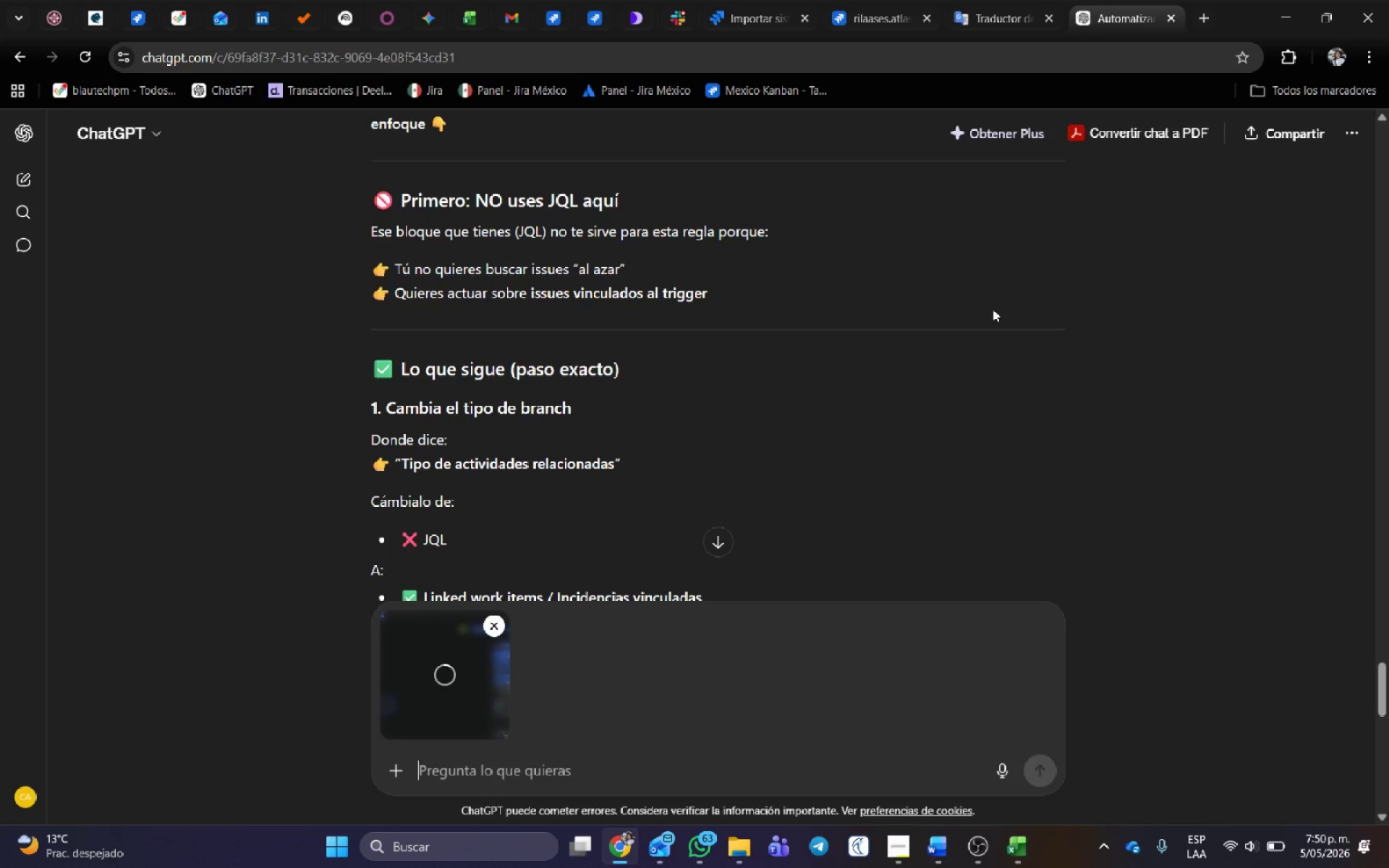 
type(as;i{ )
 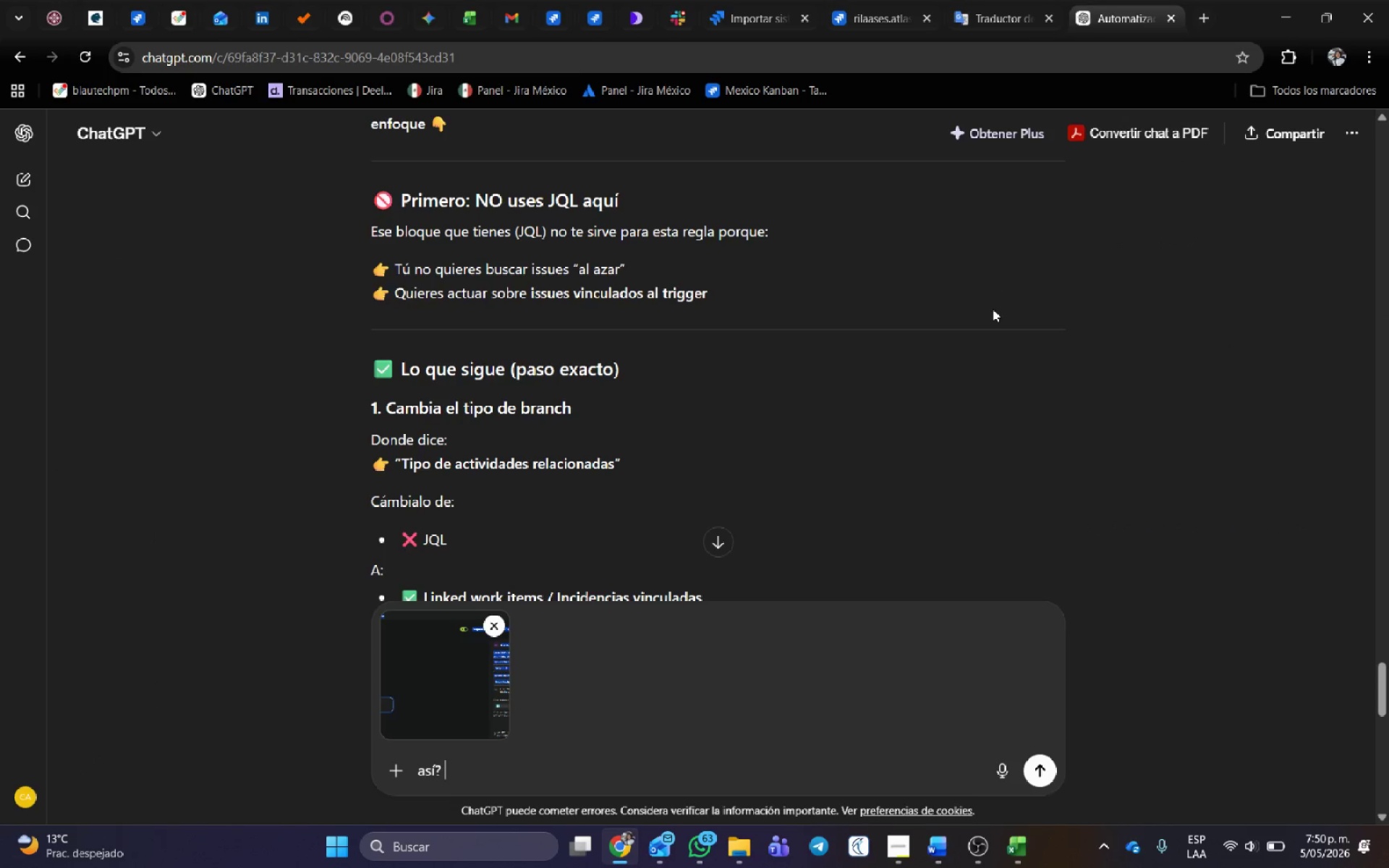 
key(Enter)
 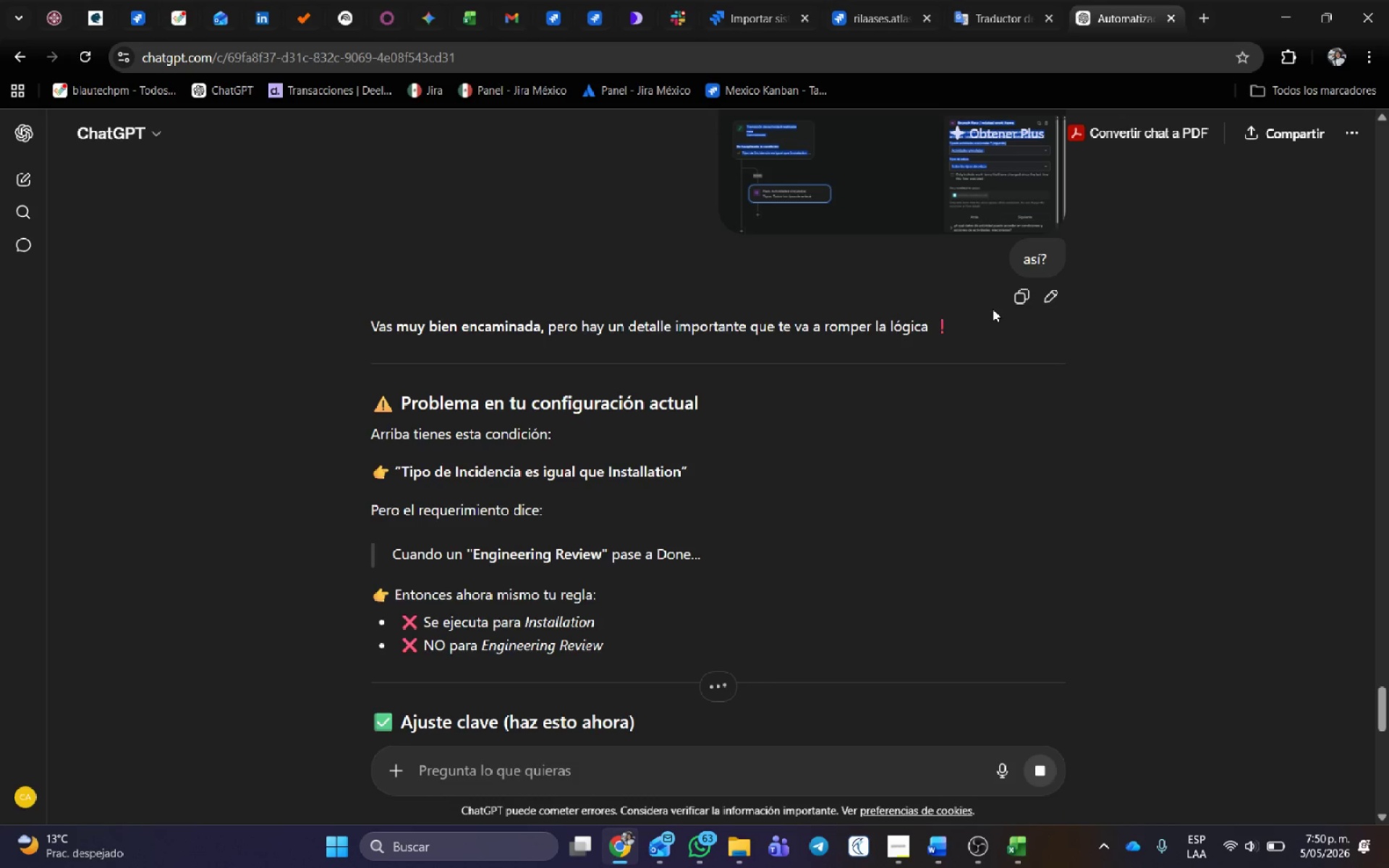 
wait(18.88)
 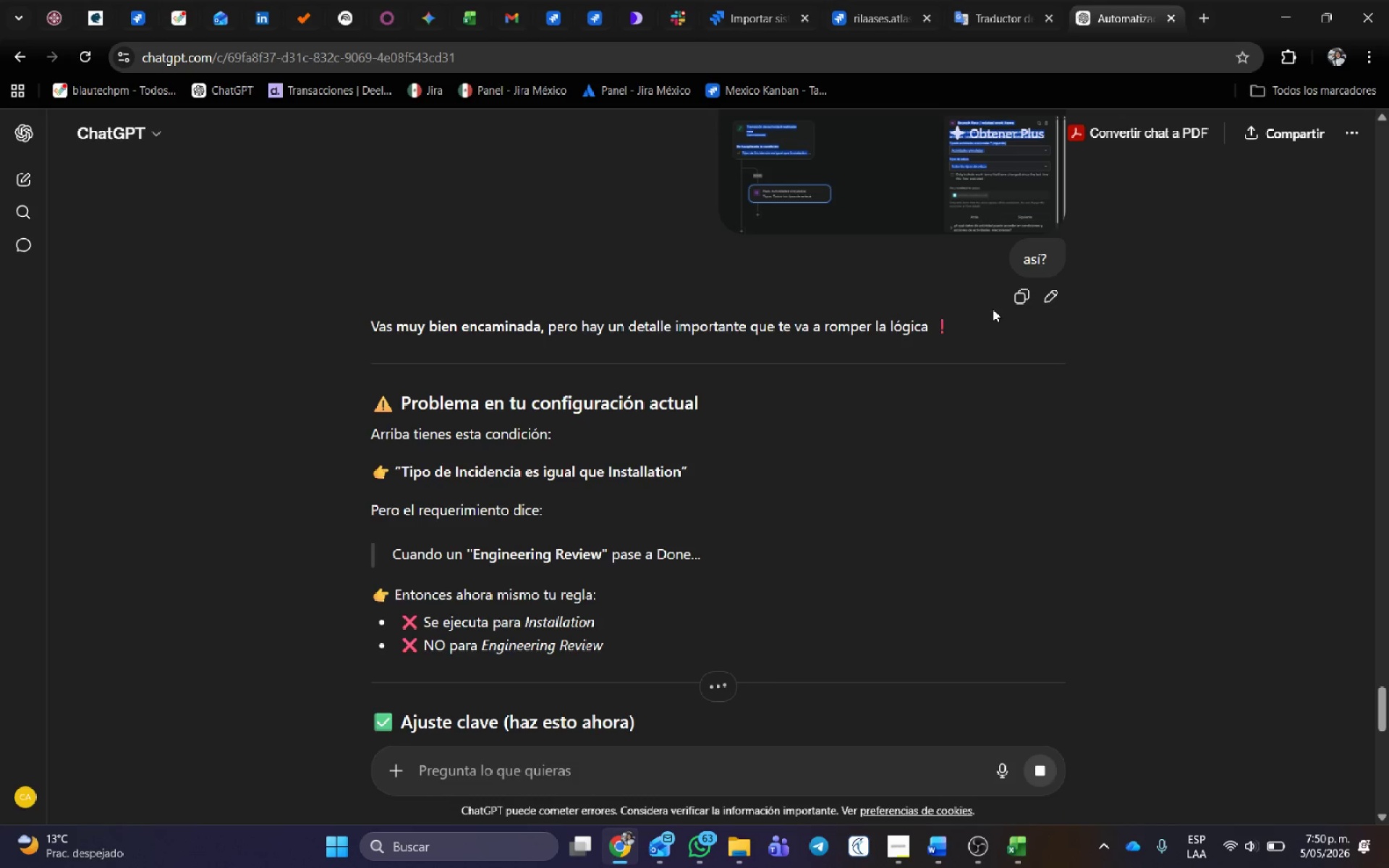 
scroll: coordinate [652, 526], scroll_direction: down, amount: 2.0
 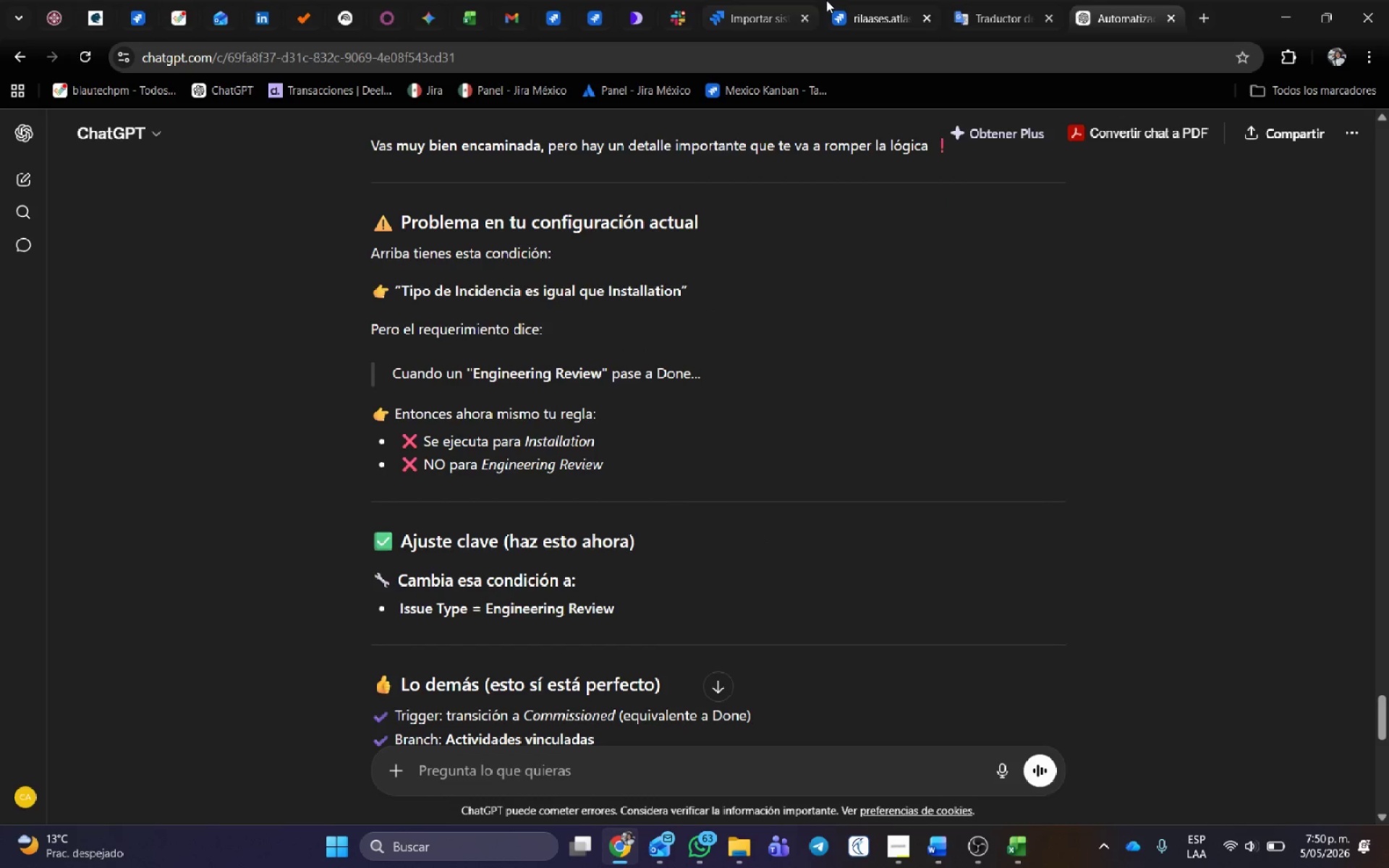 
left_click([789, 0])
 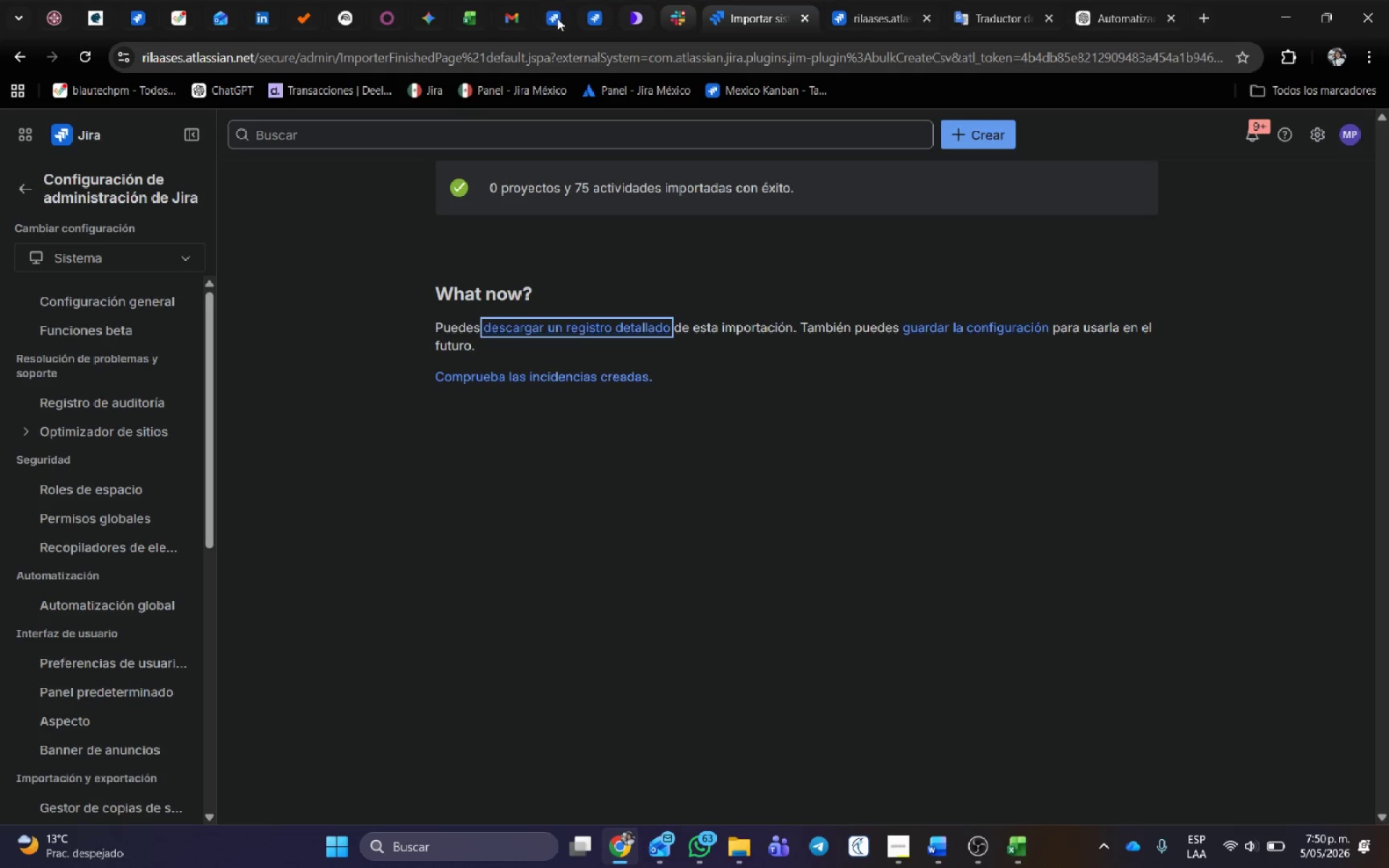 
left_click([588, 9])
 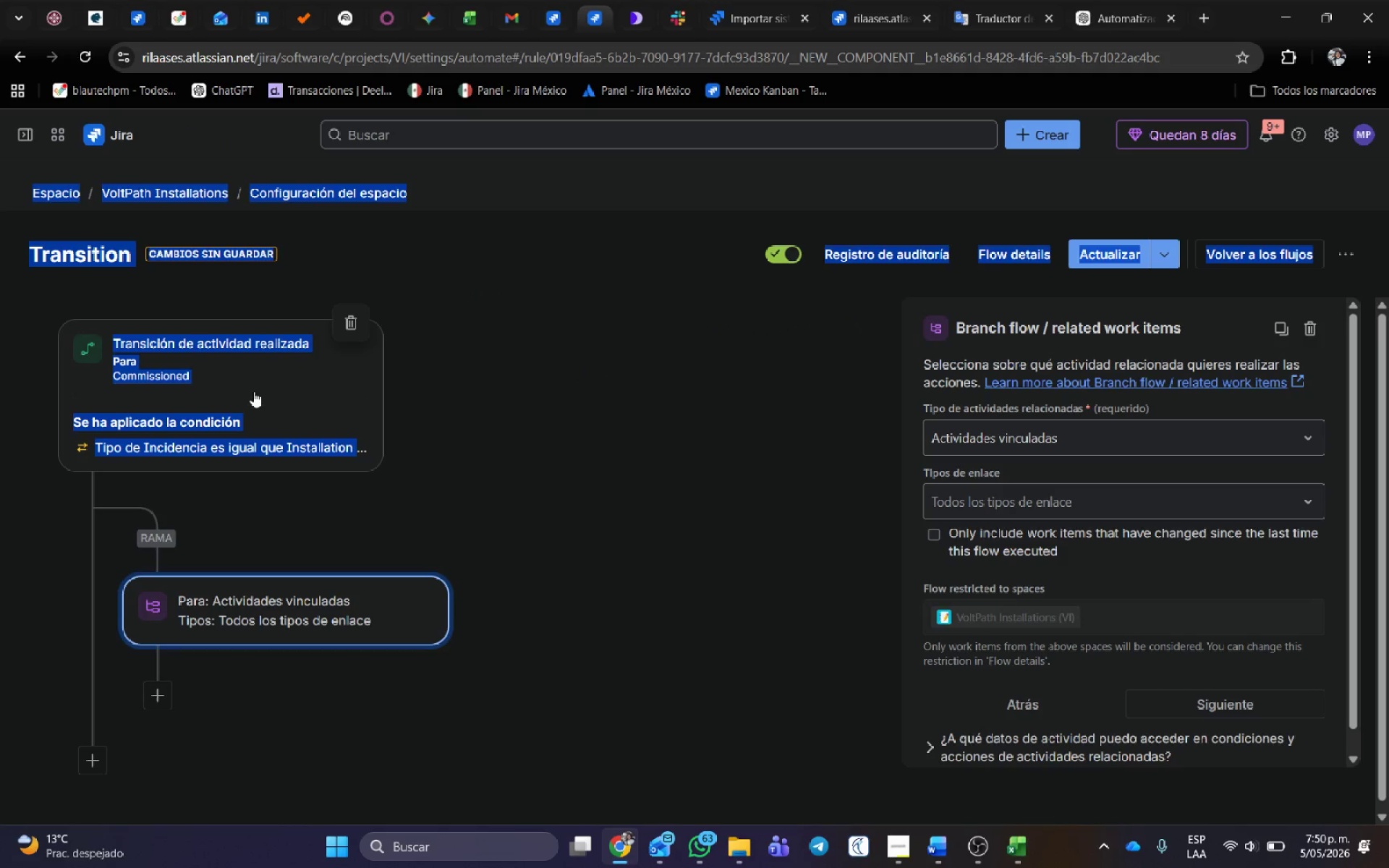 
left_click([249, 380])
 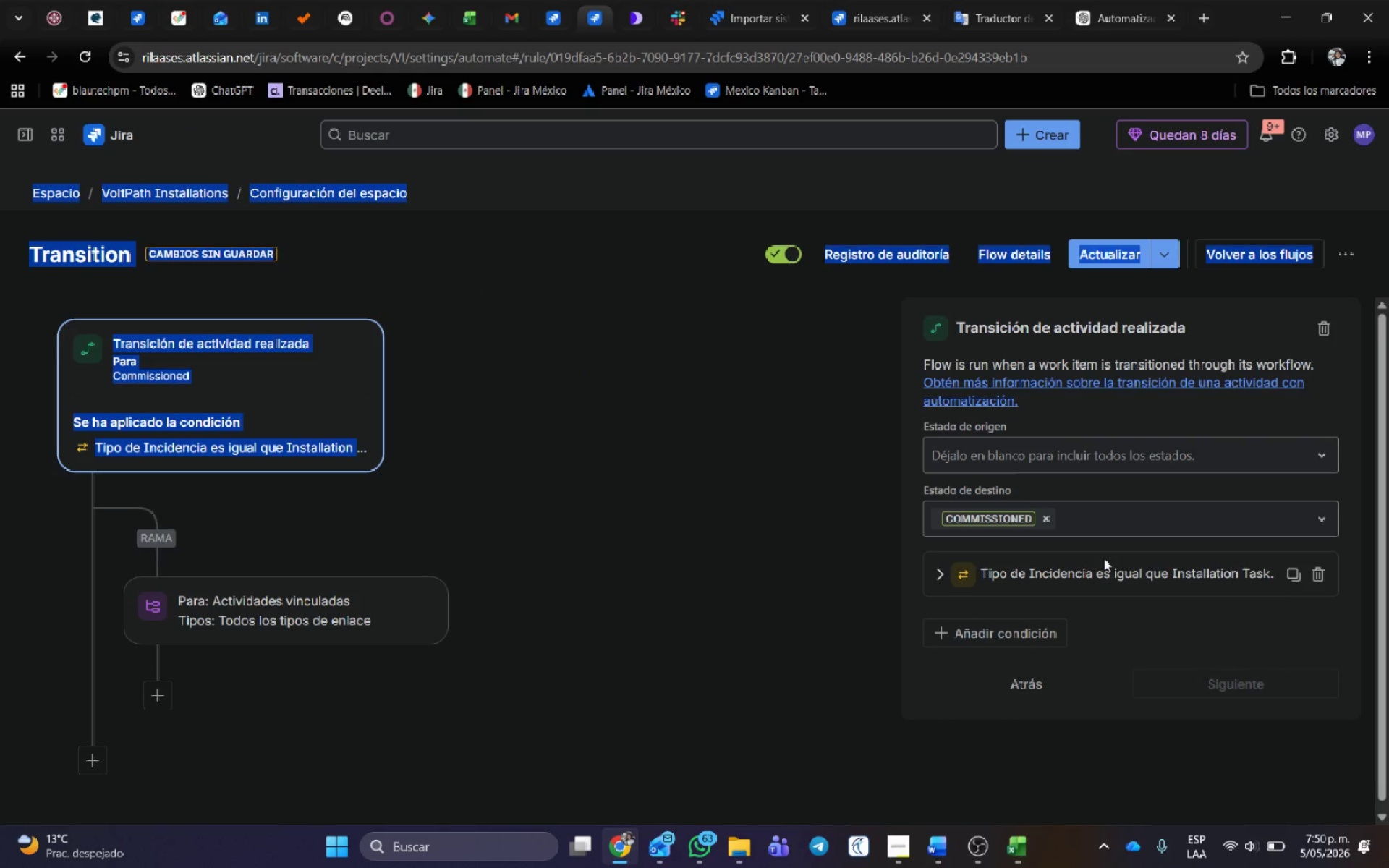 
left_click([1191, 571])
 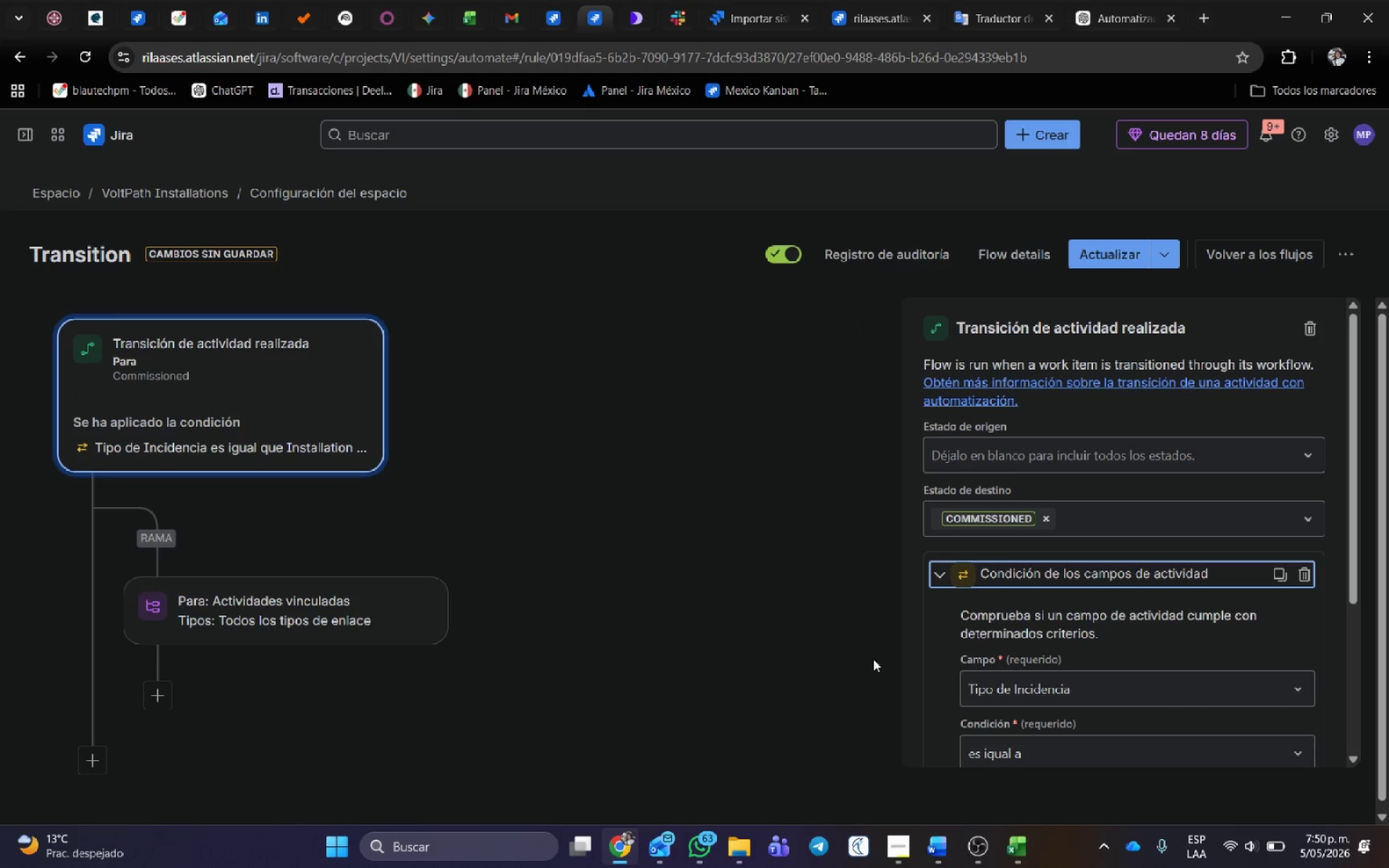 
scroll: coordinate [1077, 705], scroll_direction: down, amount: 4.0
 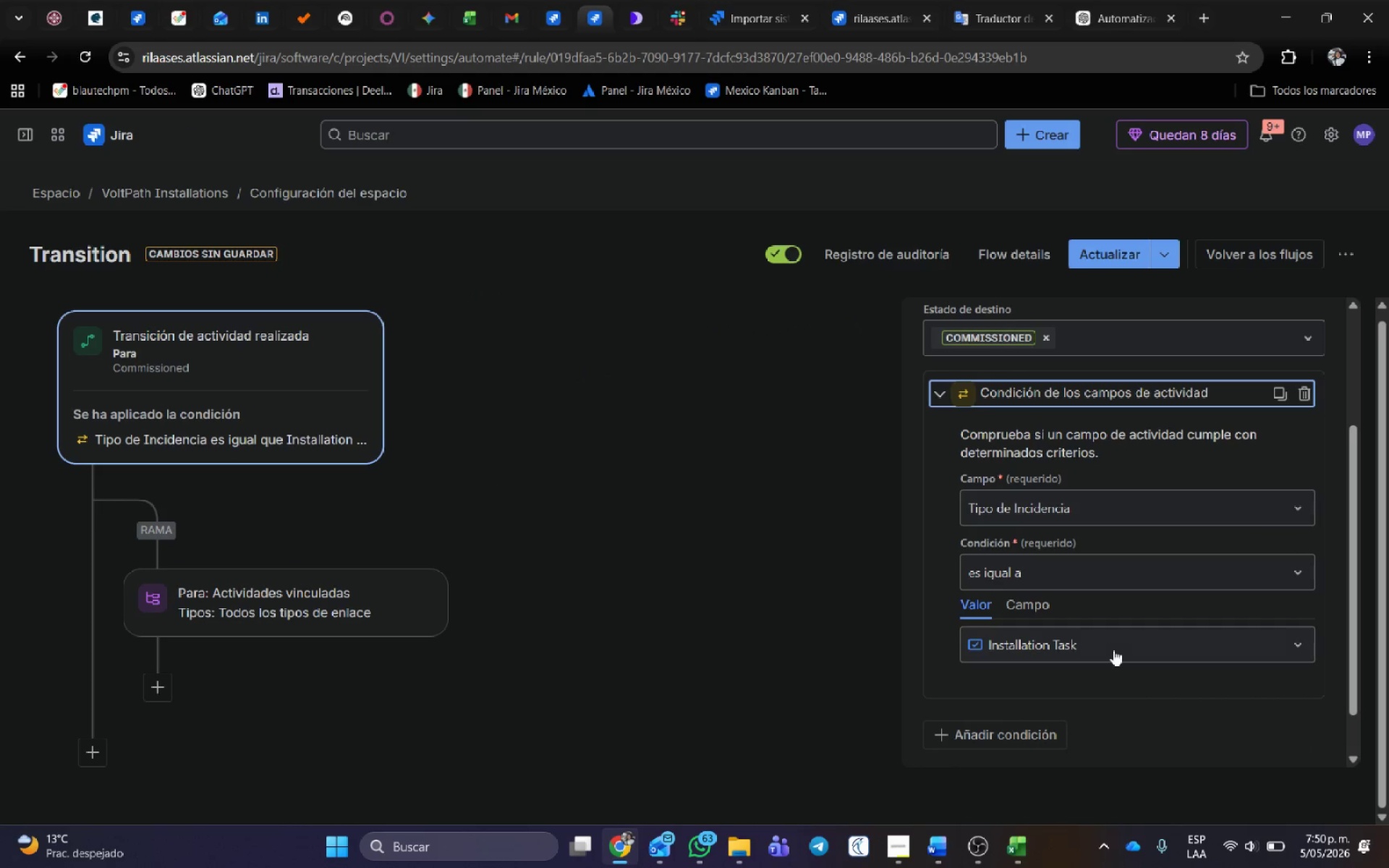 
left_click([1113, 649])
 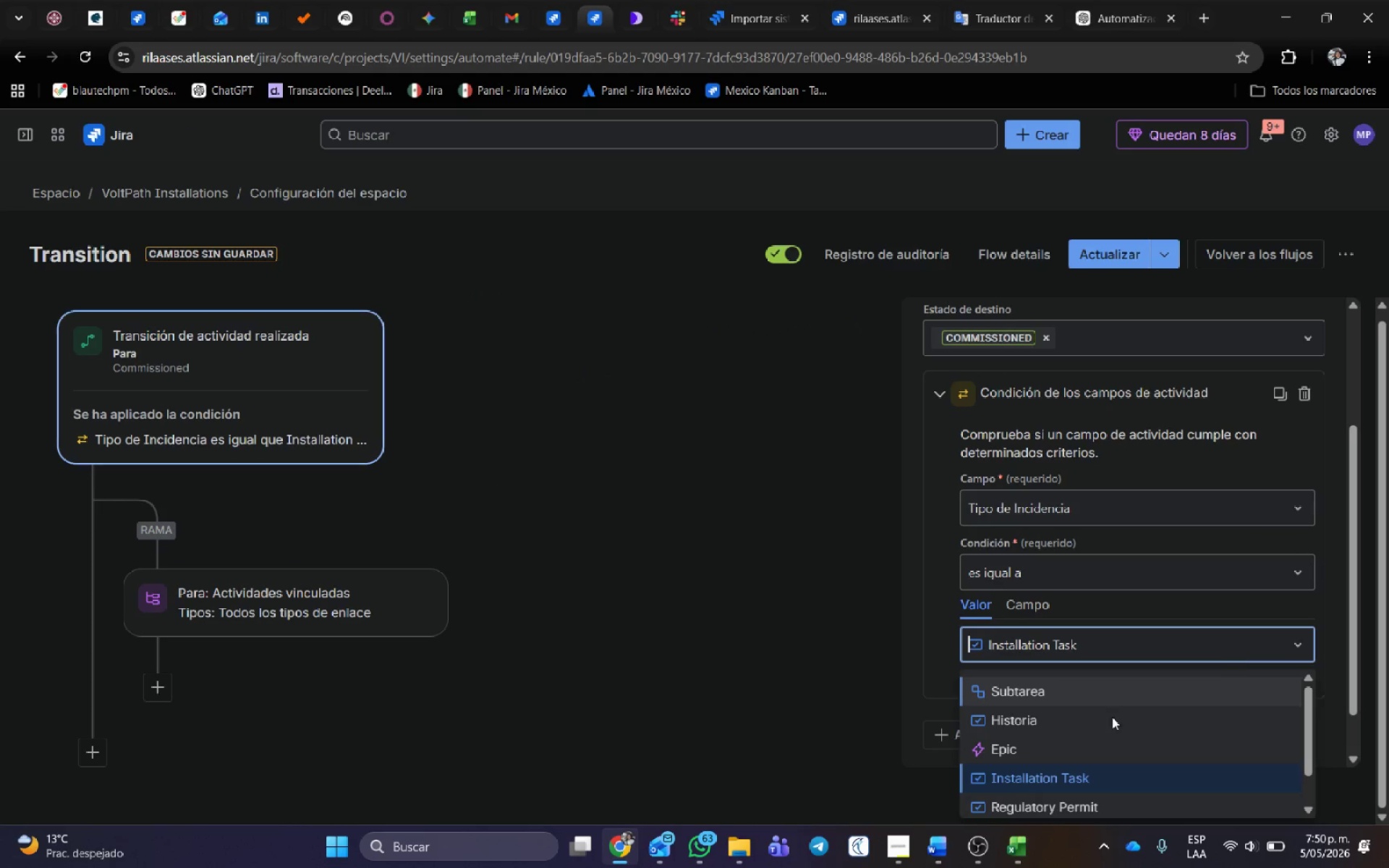 
scroll: coordinate [1112, 717], scroll_direction: down, amount: 1.0
 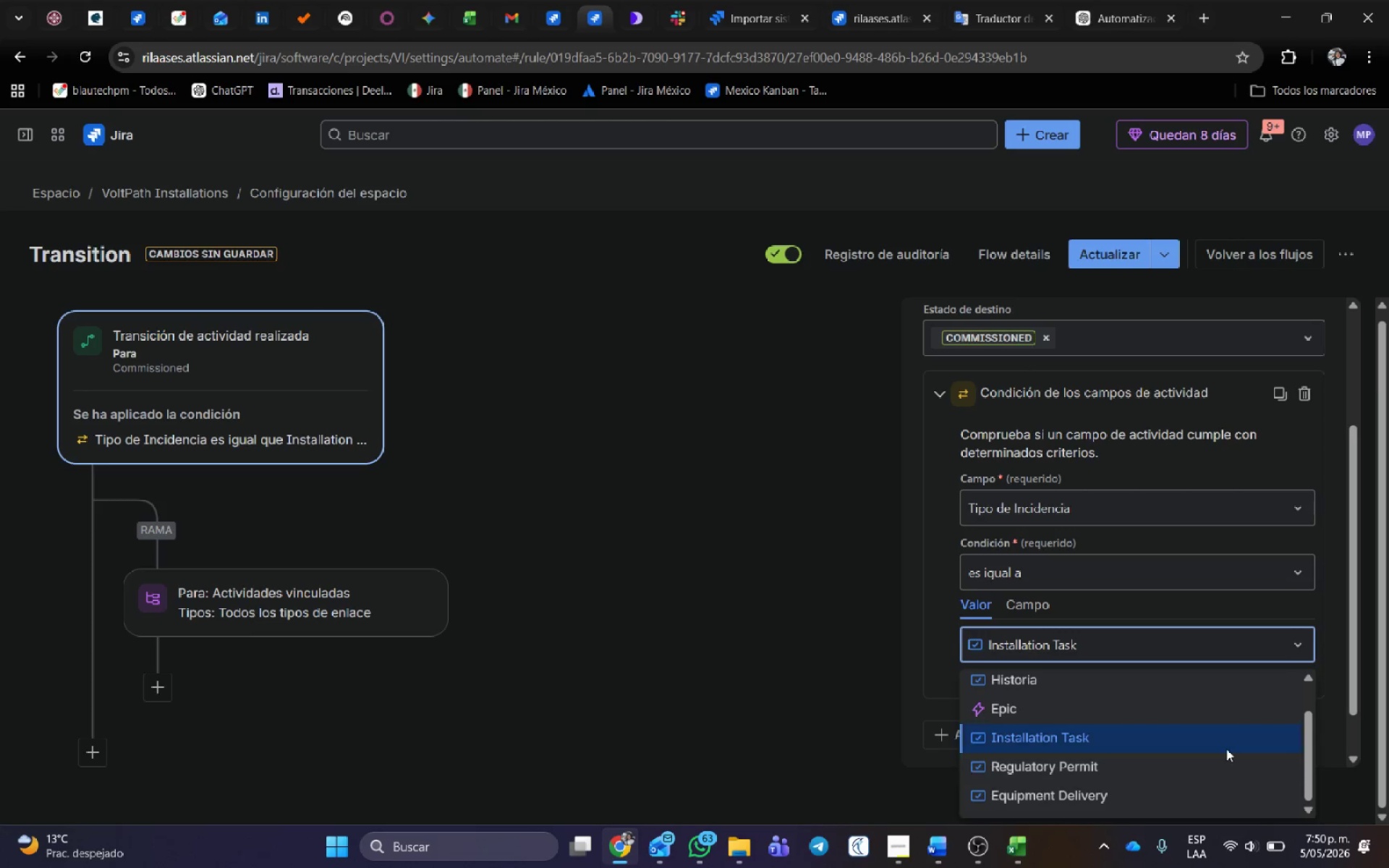 
left_click([729, 573])
 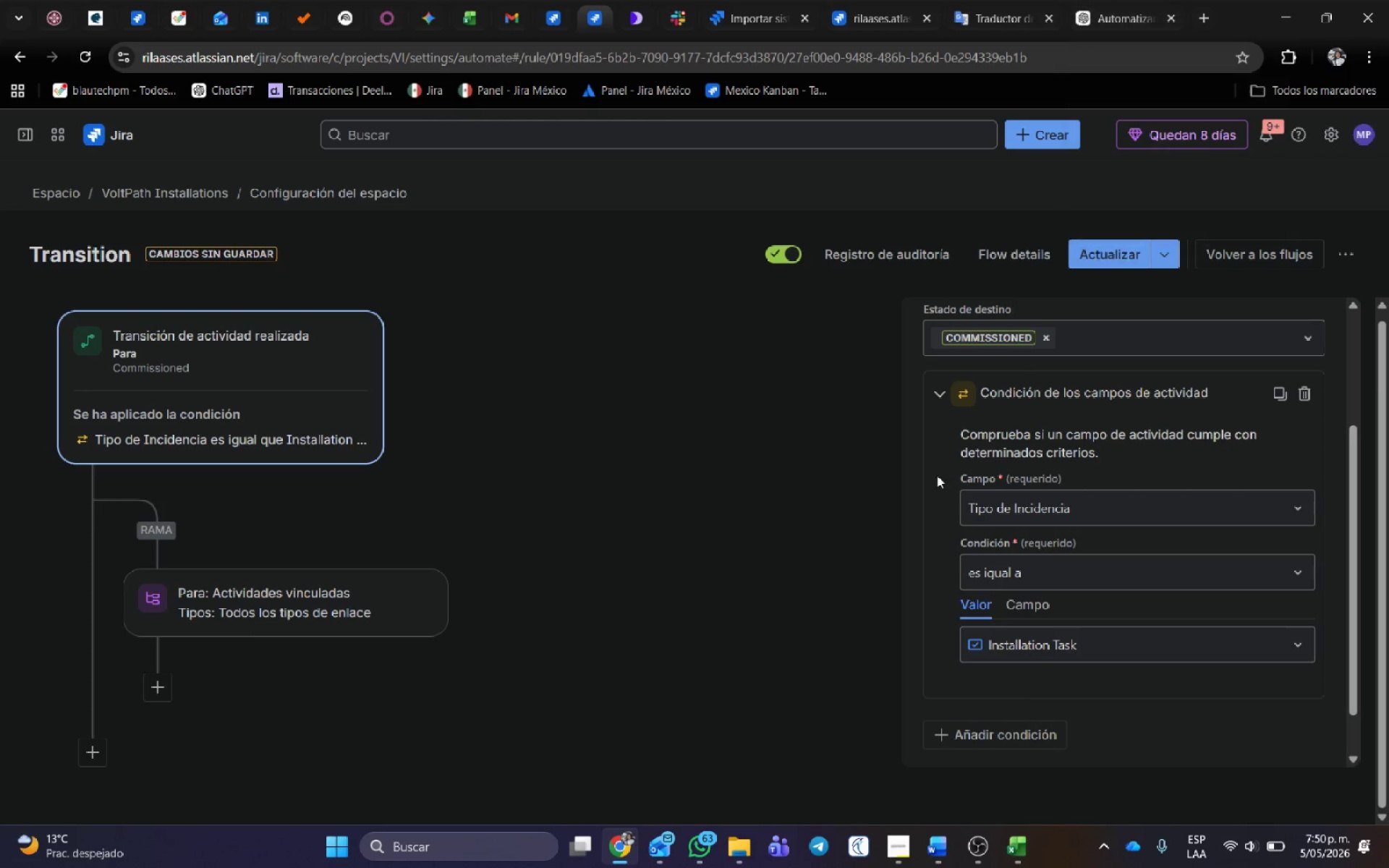 
key(Alt+AltLeft)
 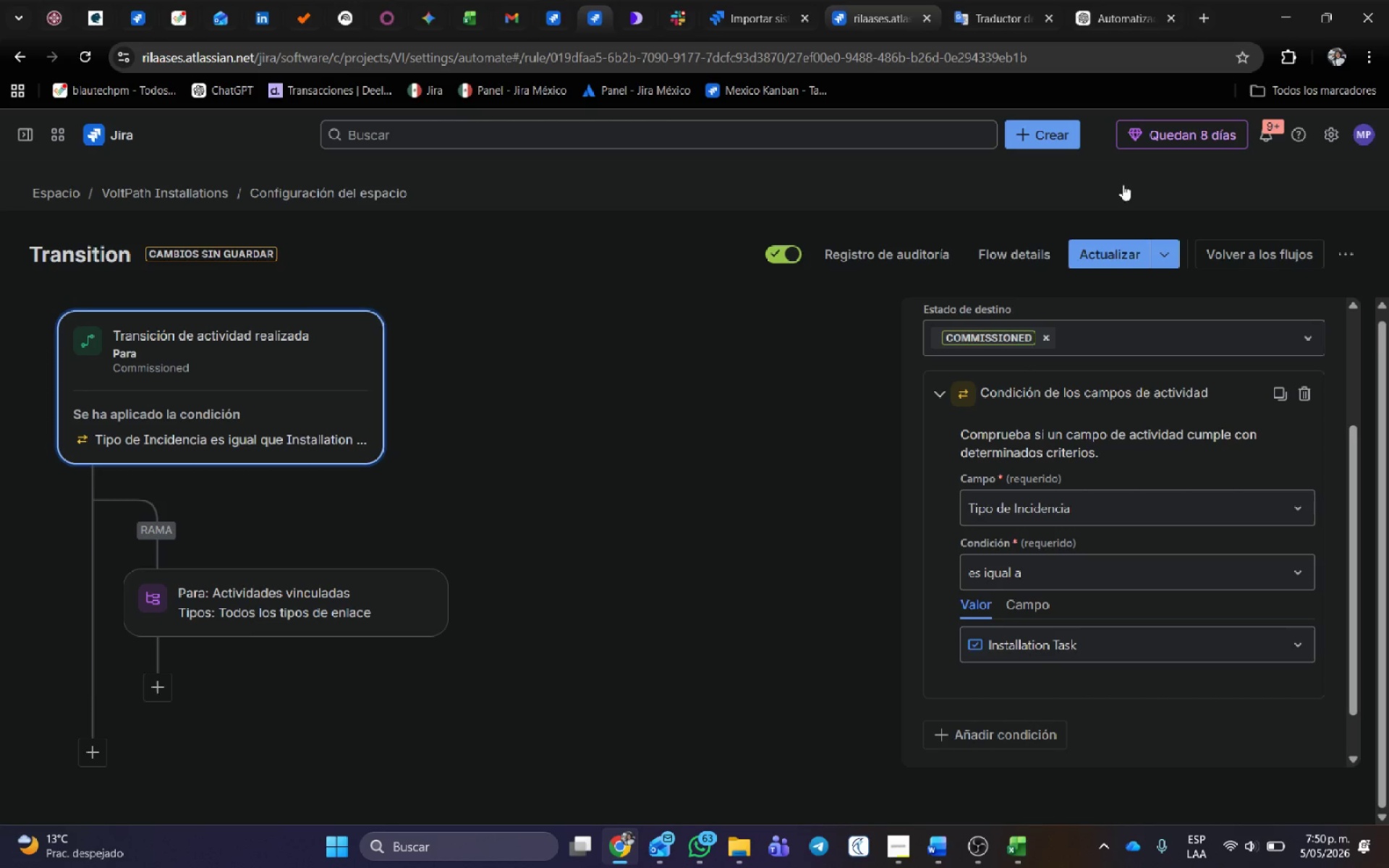 
key(Alt+Tab)